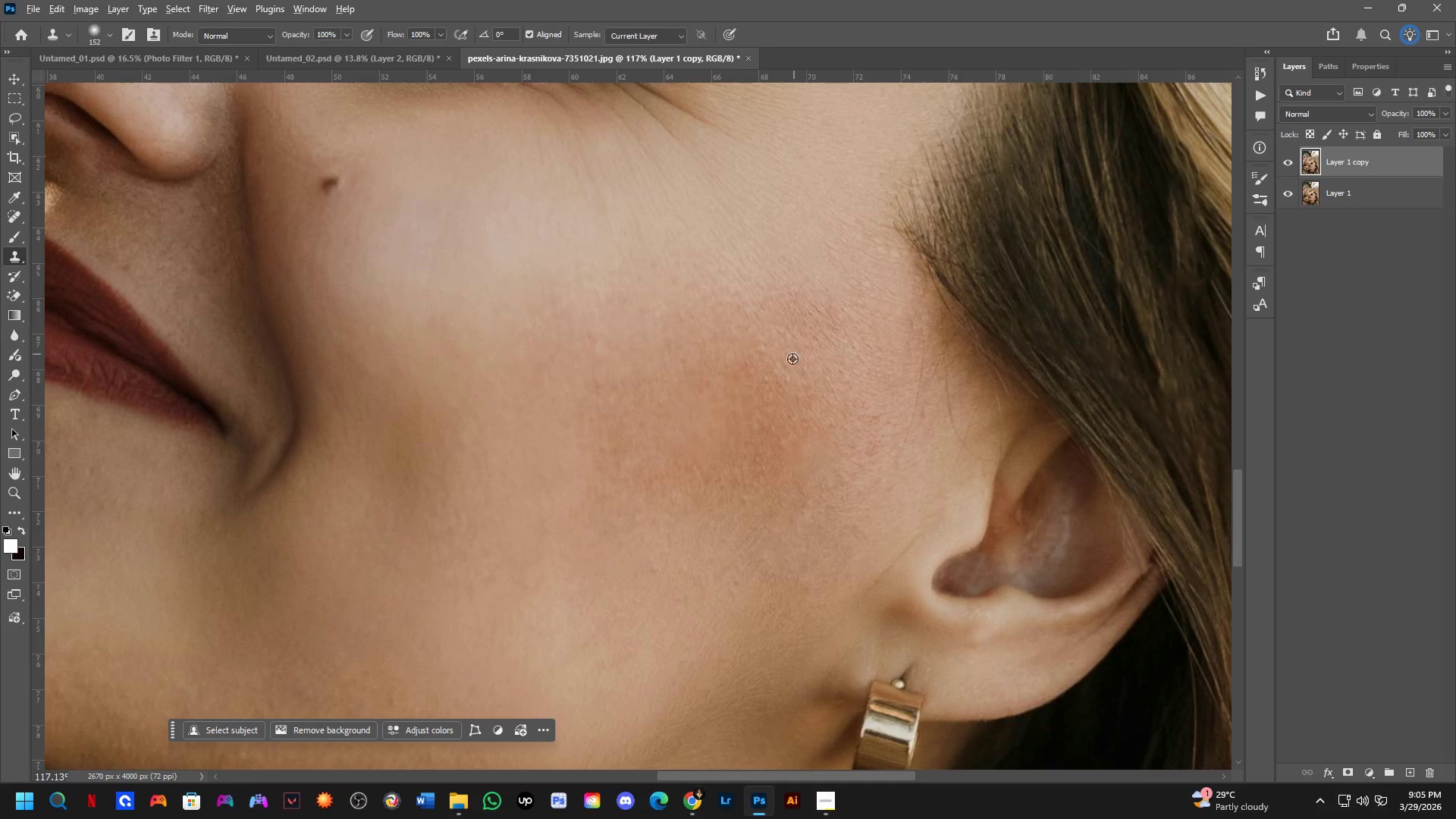 
hold_key(key=AltLeft, duration=0.75)
left_click([792, 362])
 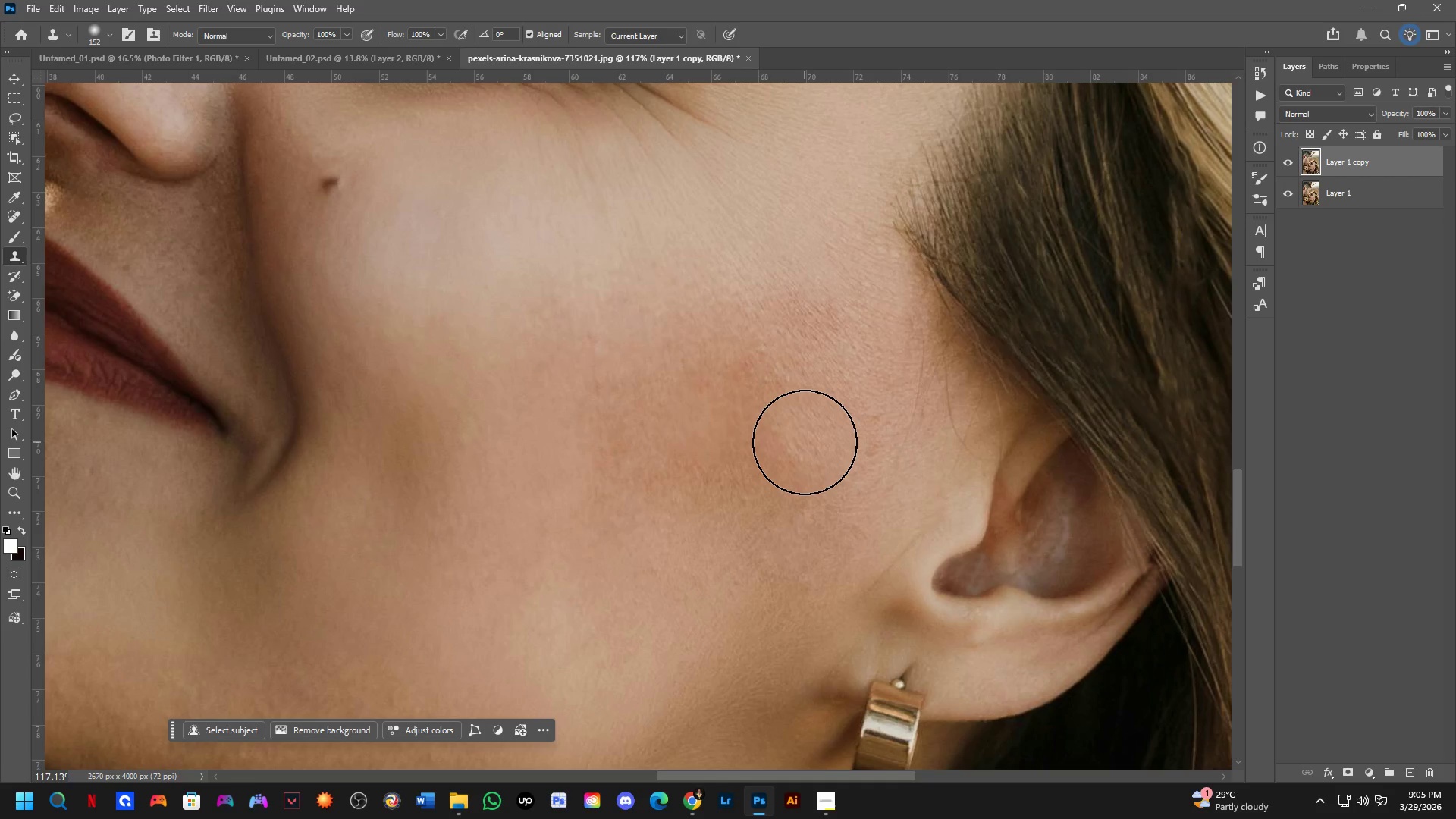 
key(Control+ControlLeft)
 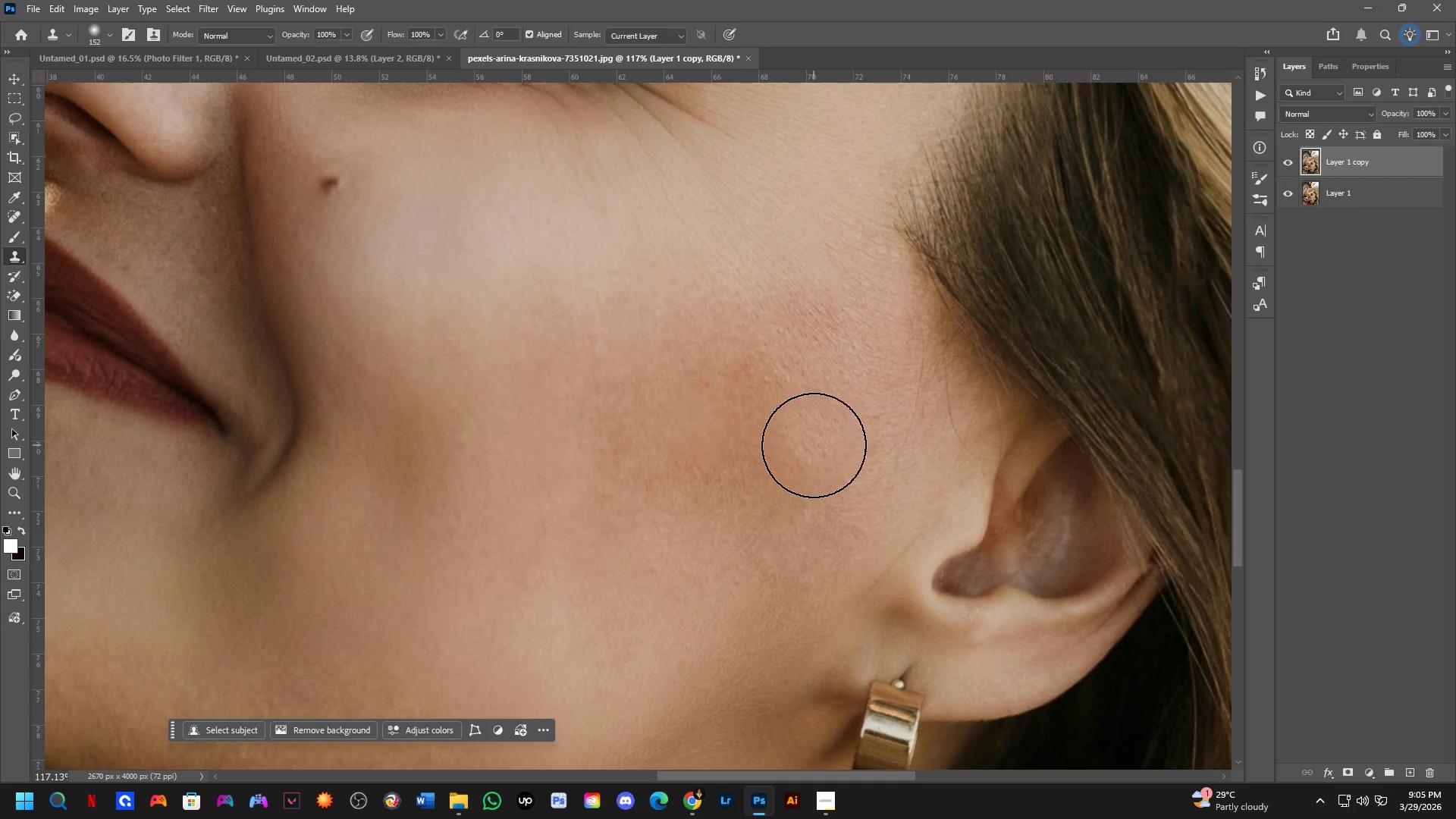 
key(Control+Z)
 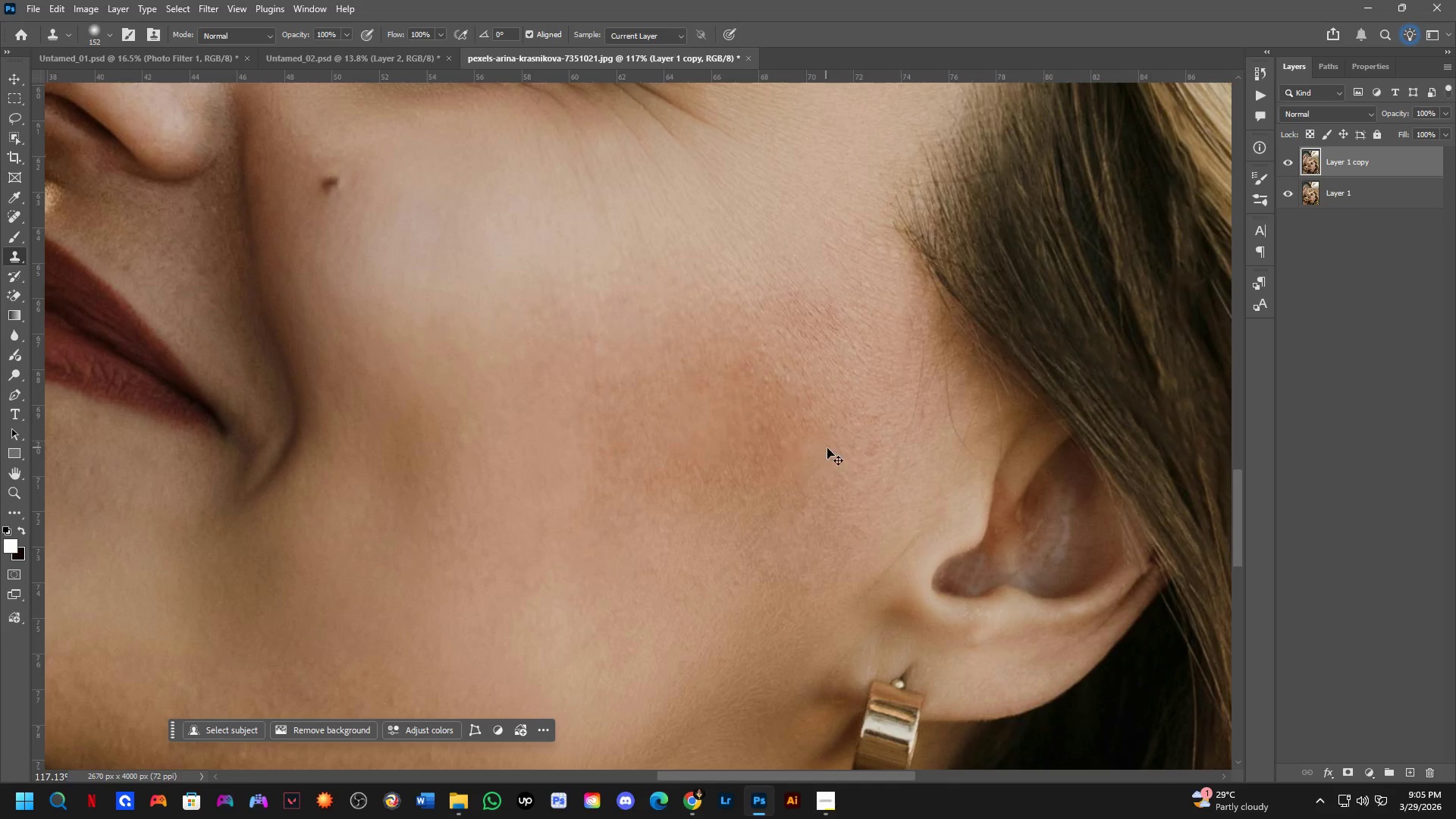 
hold_key(key=Space, duration=0.47)
 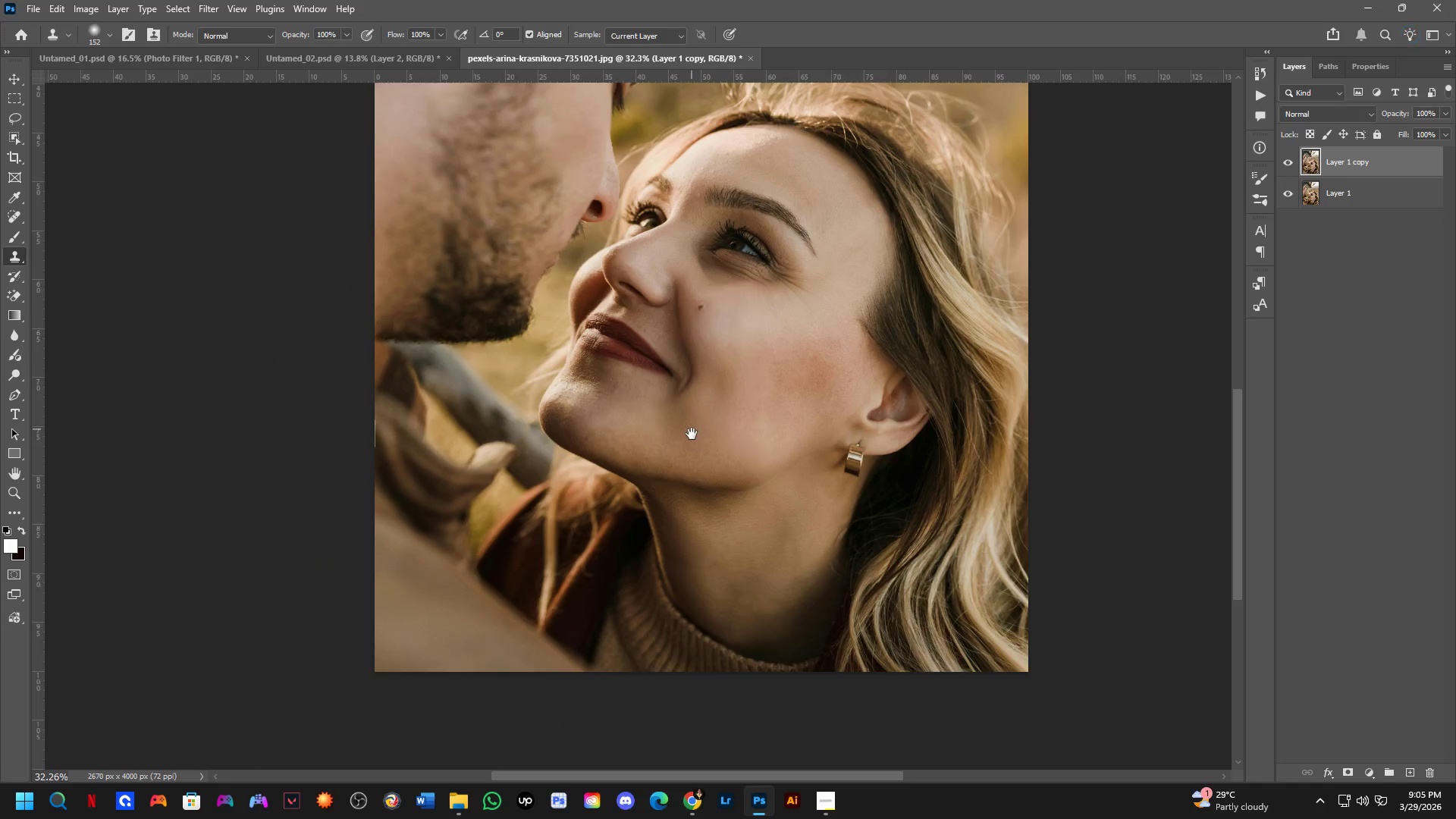 
left_click_drag(start_coordinate=[852, 529], to_coordinate=[857, 438])
 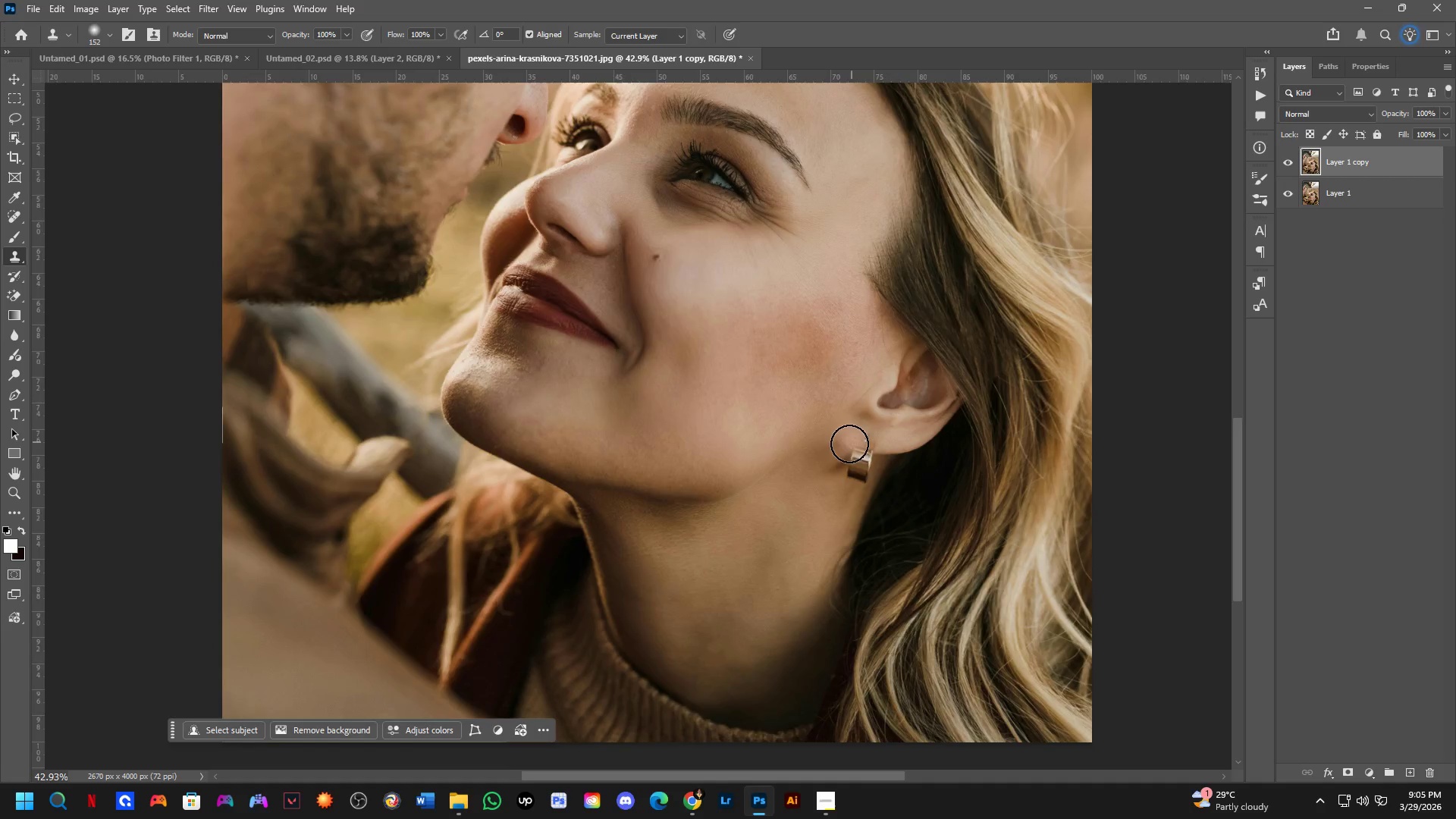 
scroll: coordinate [838, 439], scroll_direction: down, amount: 11.0
 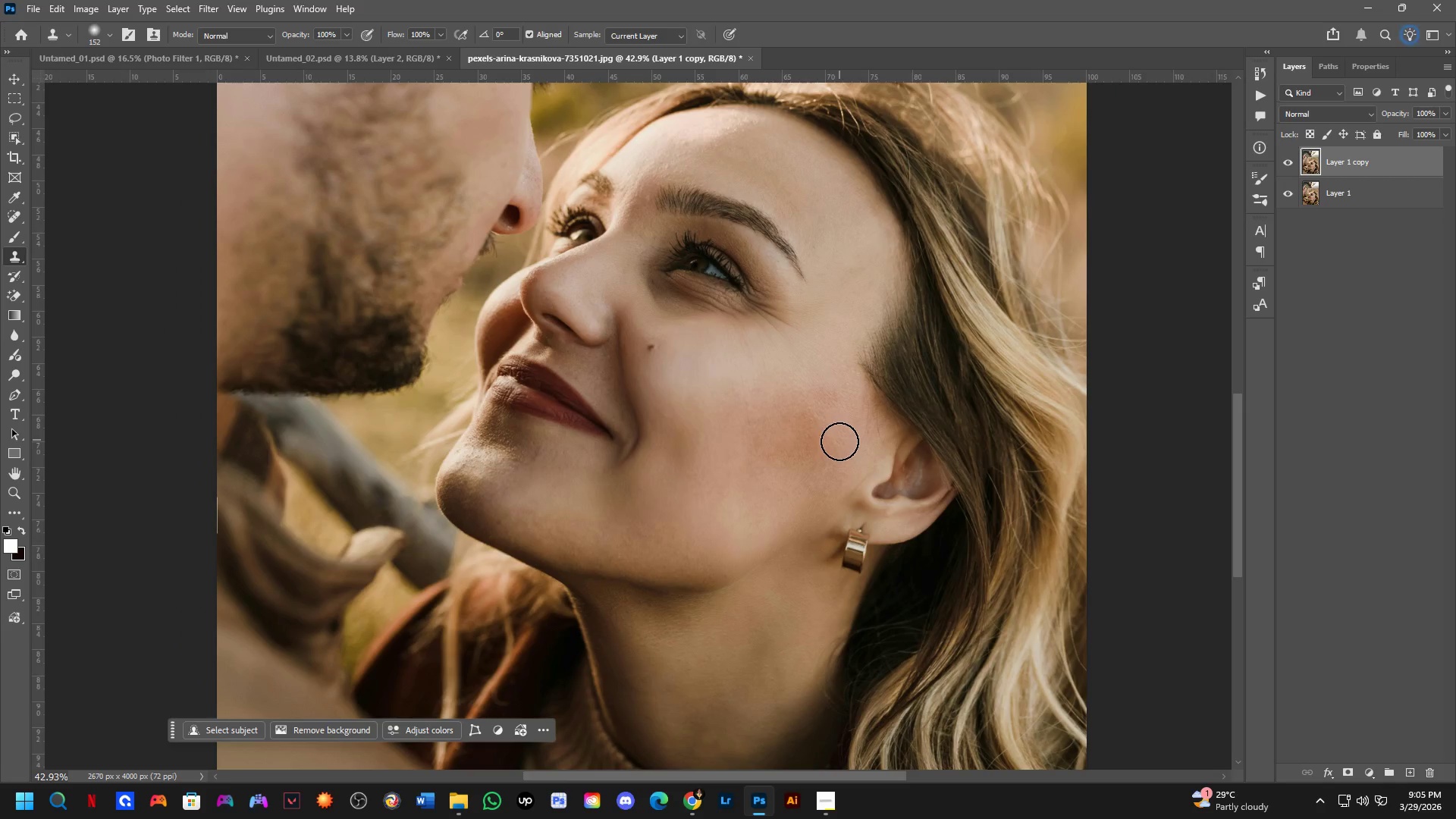 
hold_key(key=Space, duration=1.11)
 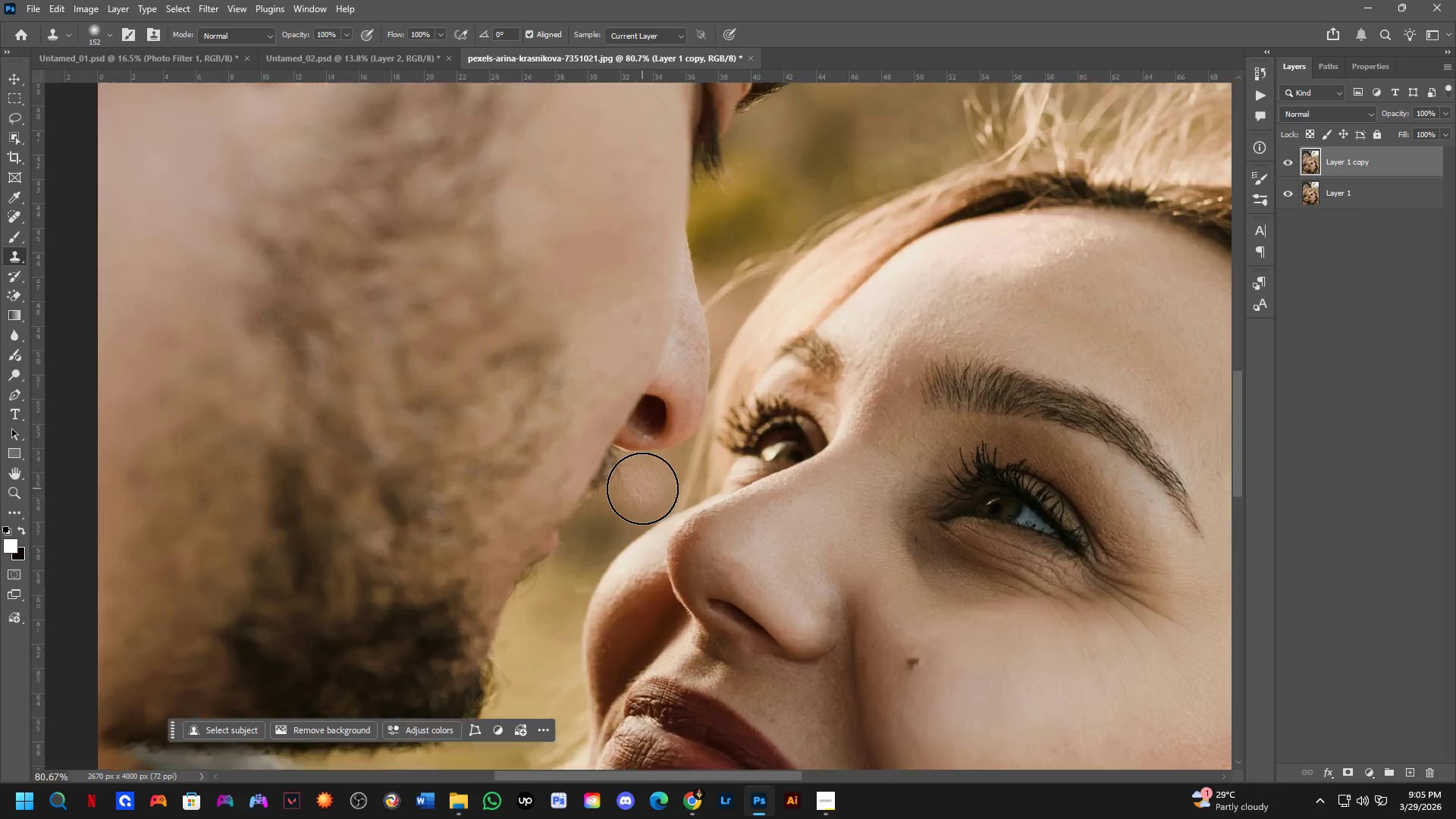 
left_click_drag(start_coordinate=[692, 429], to_coordinate=[730, 518])
 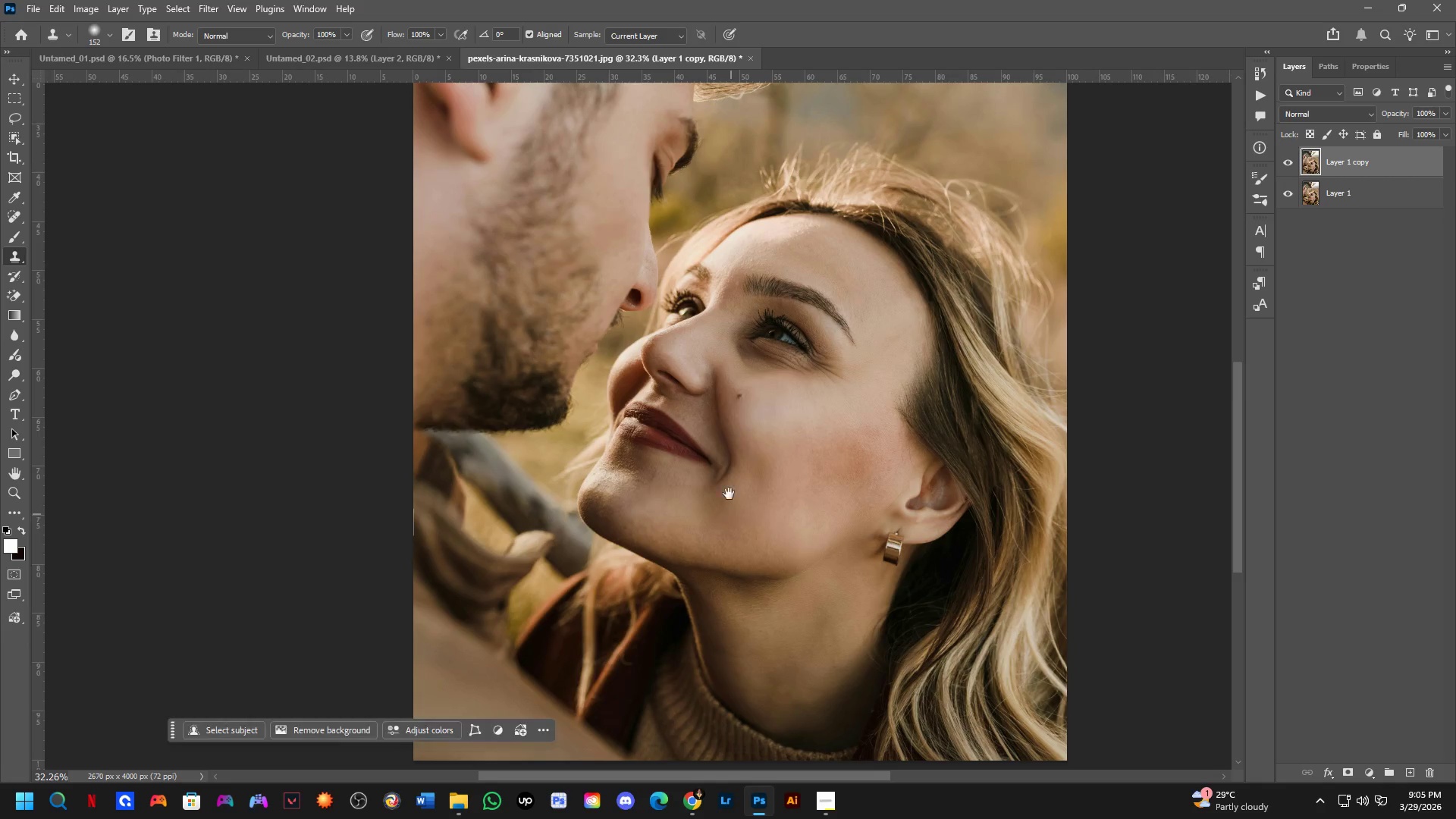 
scroll: coordinate [834, 459], scroll_direction: down, amount: 3.0
 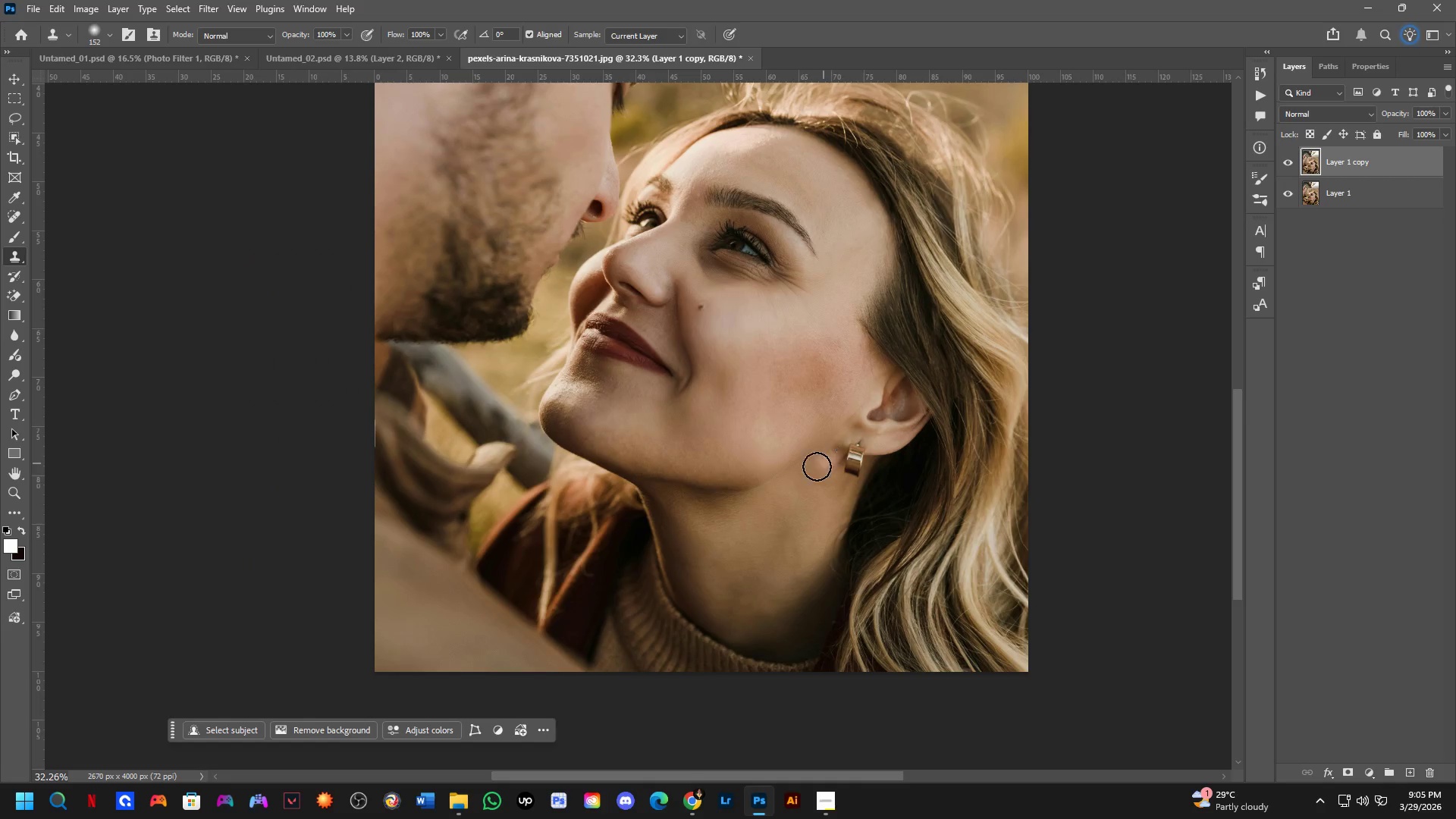 
left_click_drag(start_coordinate=[720, 348], to_coordinate=[736, 517])
 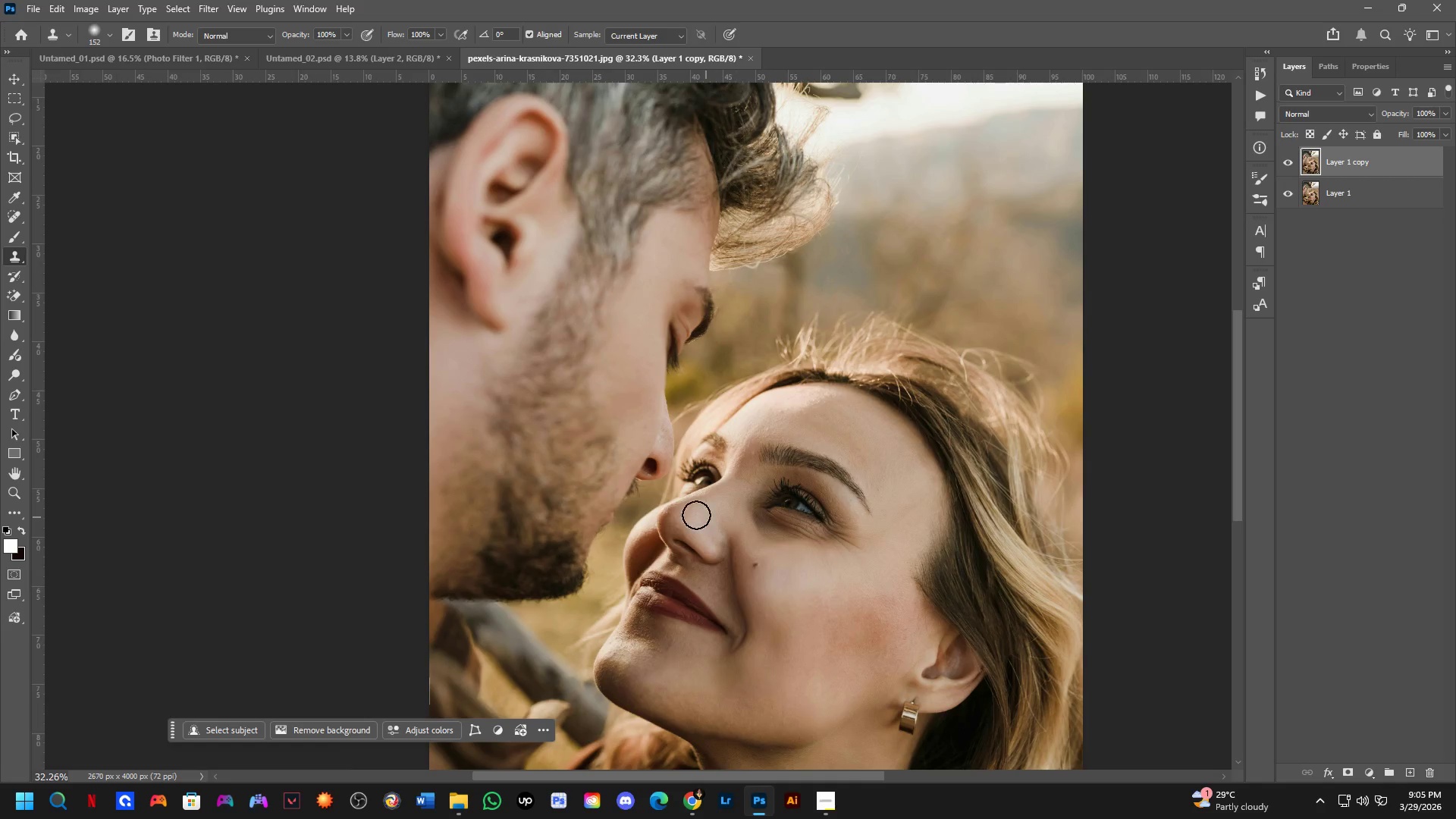 
key(Shift+ShiftLeft)
 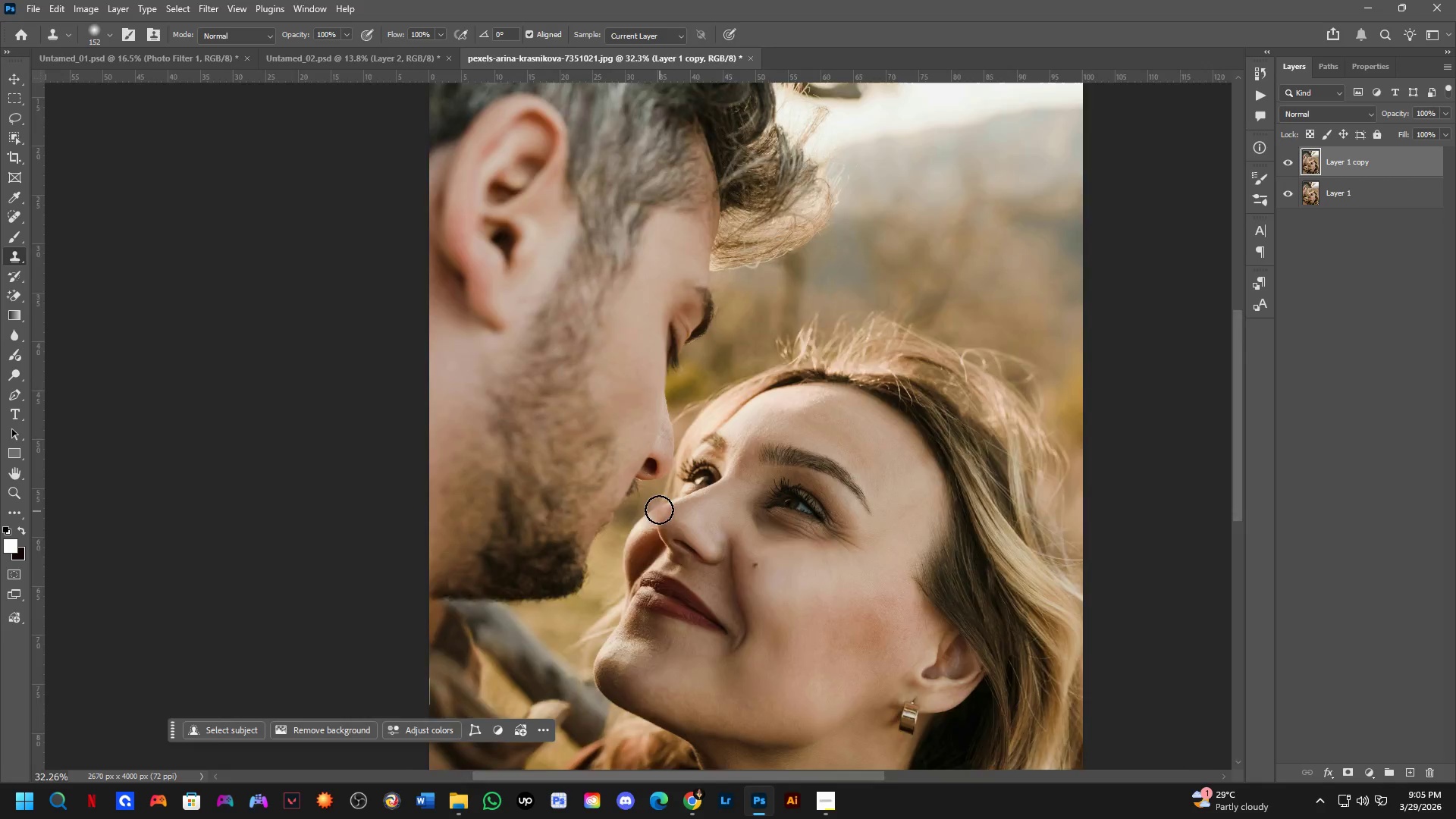 
hold_key(key=AltLeft, duration=0.75)
 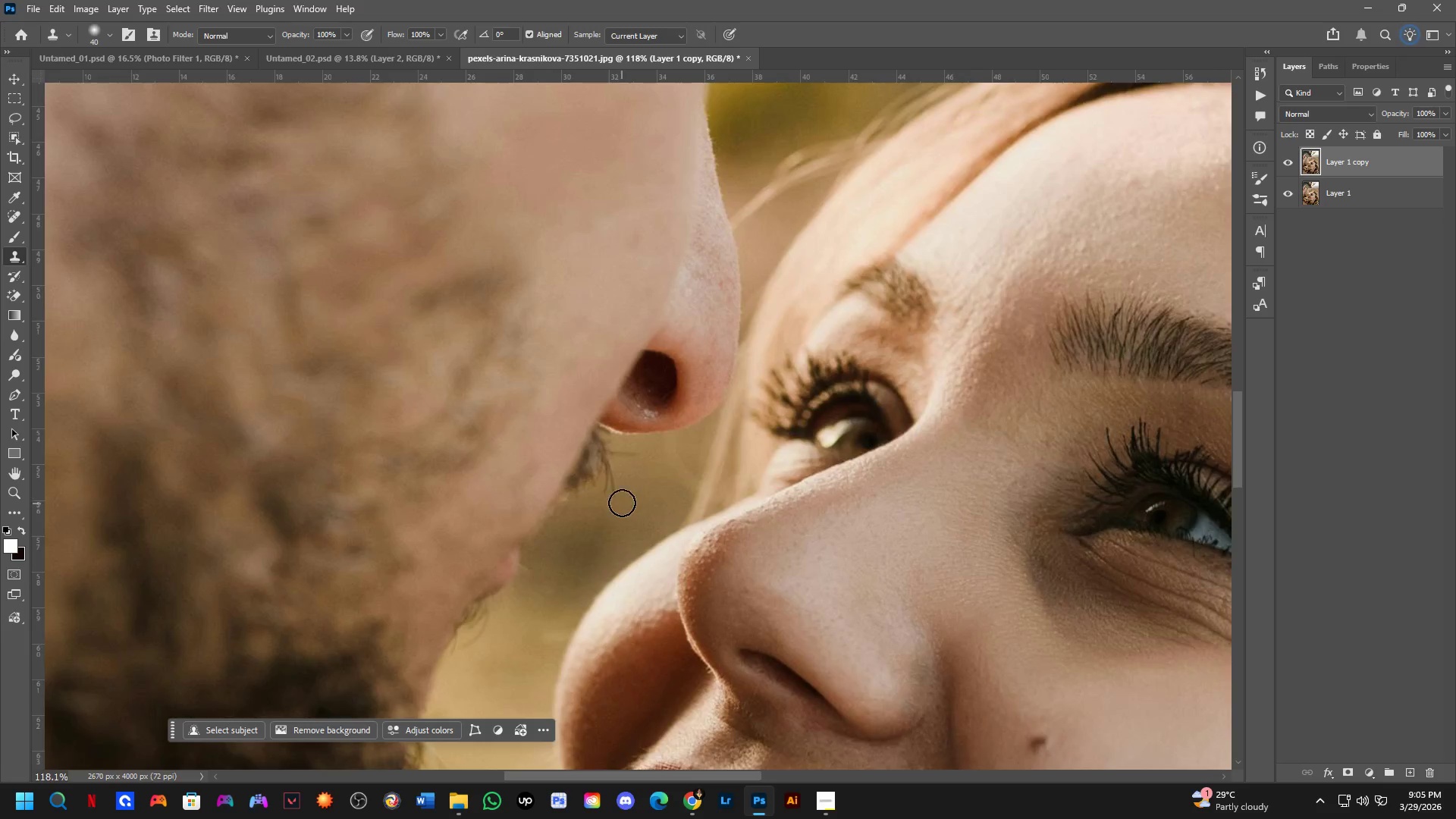 
scroll: coordinate [645, 491], scroll_direction: up, amount: 9.0
 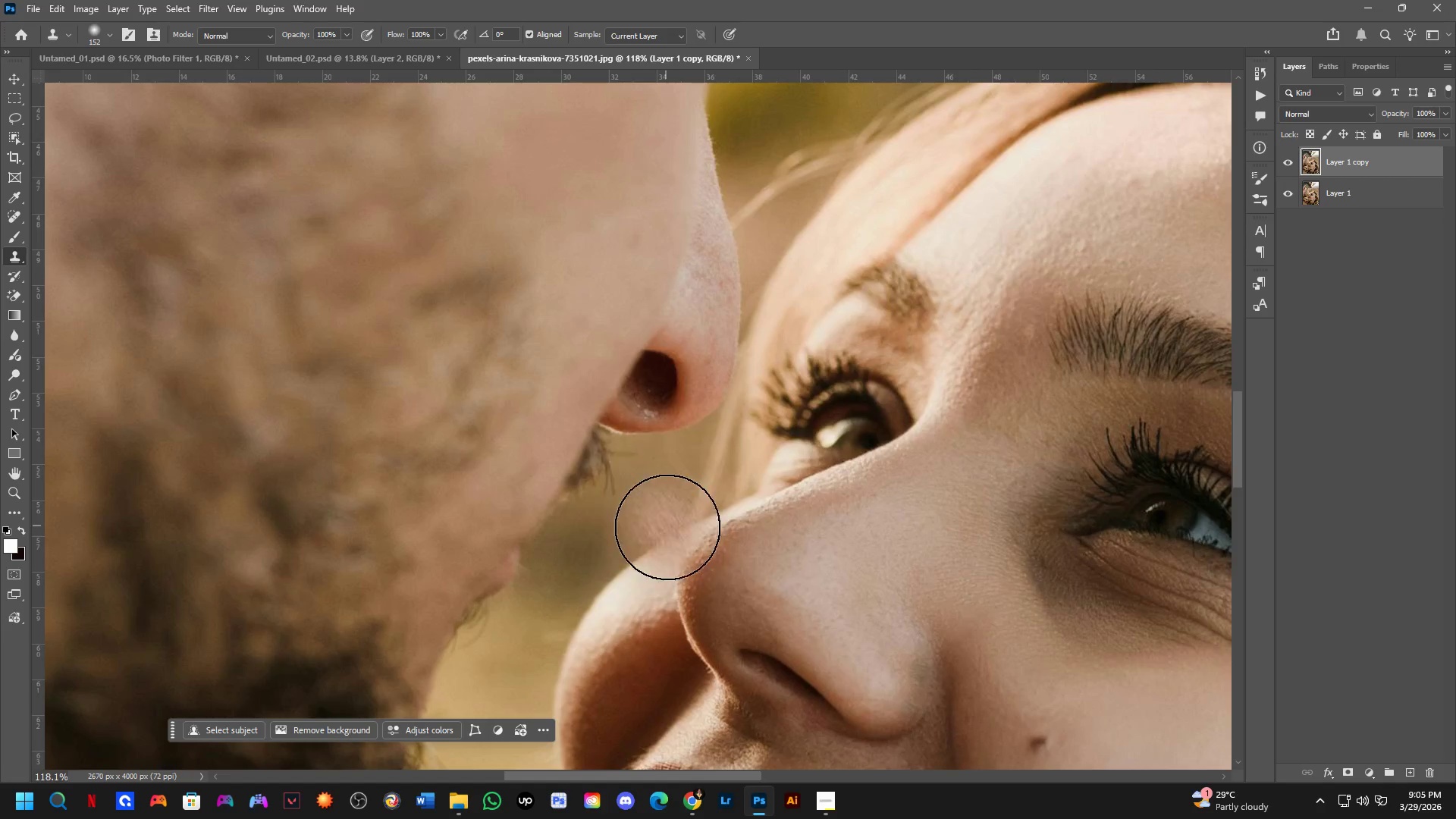 
hold_key(key=AltLeft, duration=0.77)
 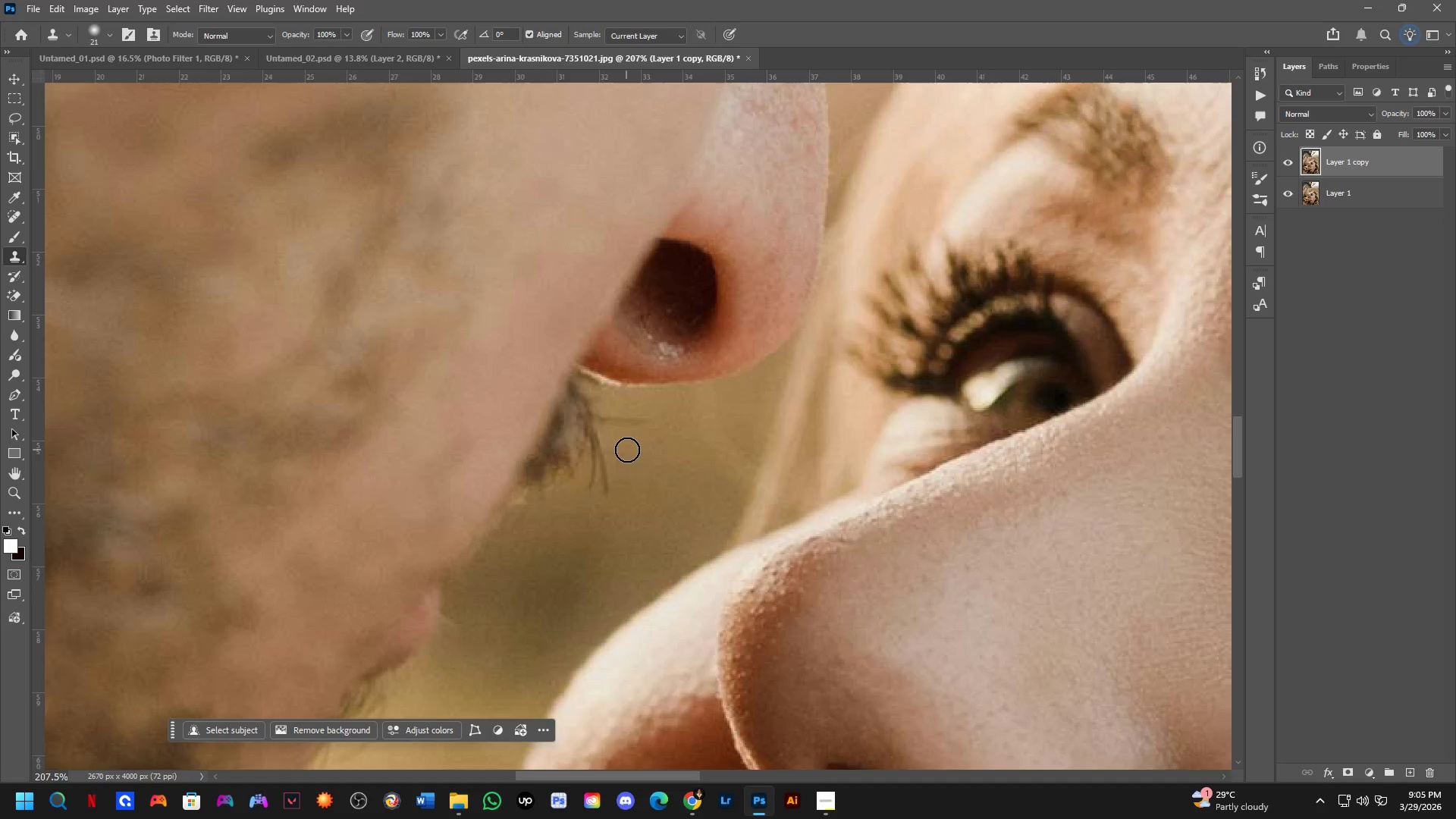 
scroll: coordinate [626, 492], scroll_direction: up, amount: 6.0
 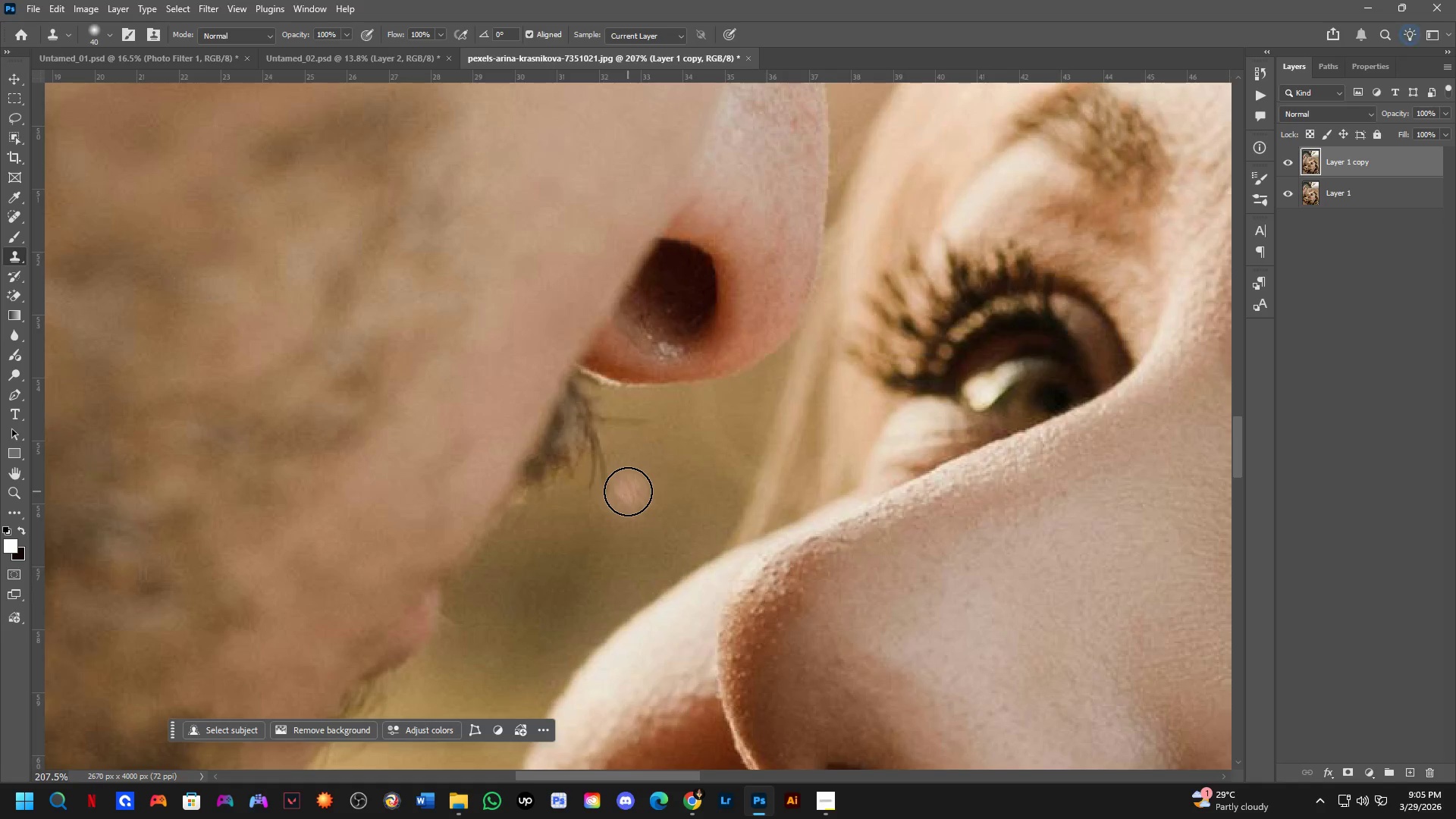 
hold_key(key=AltLeft, duration=0.38)
left_click([632, 447])
 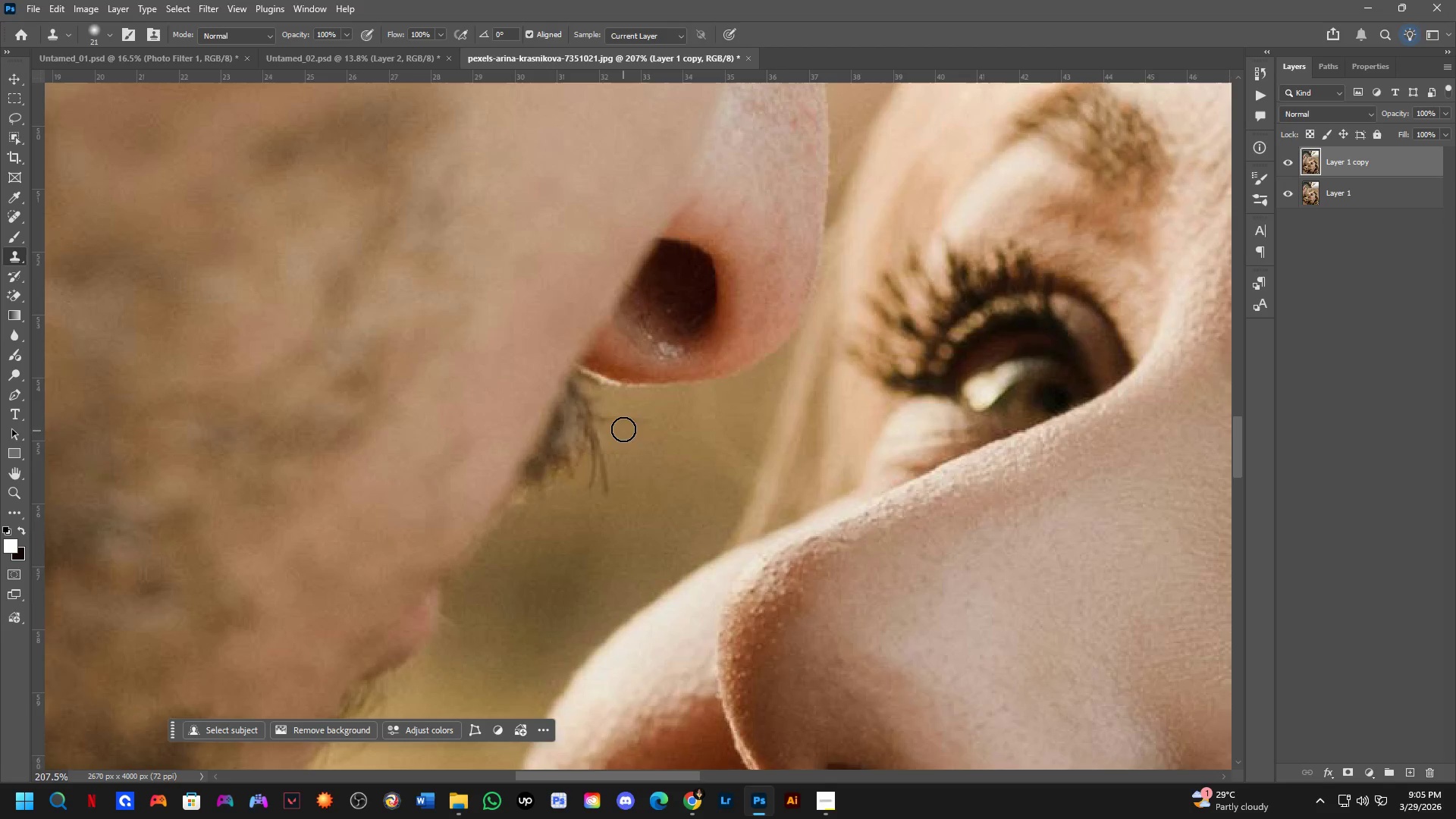 
left_click_drag(start_coordinate=[622, 422], to_coordinate=[648, 422])
 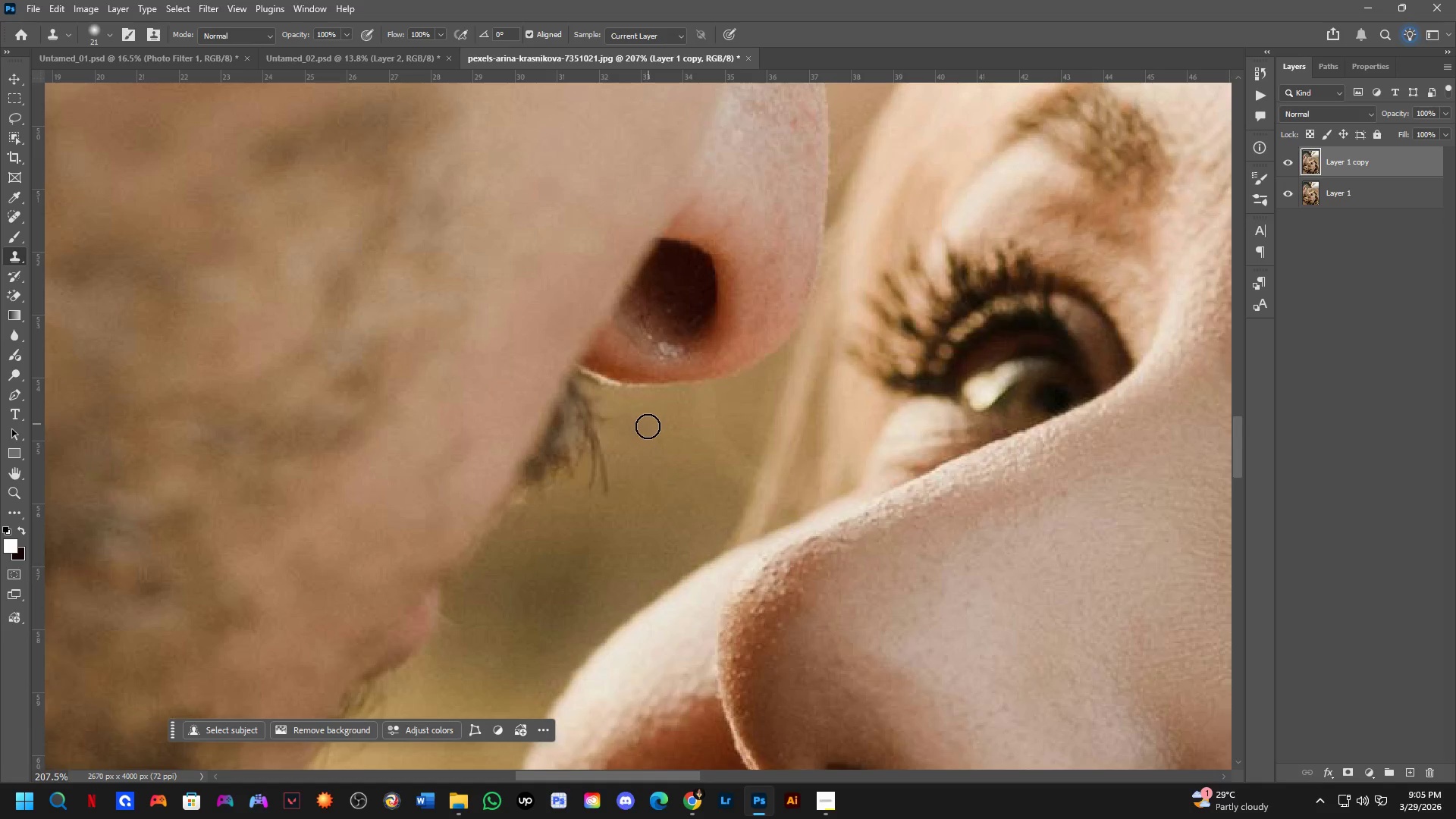 
hold_key(key=AltLeft, duration=0.38)
left_click([647, 431])
 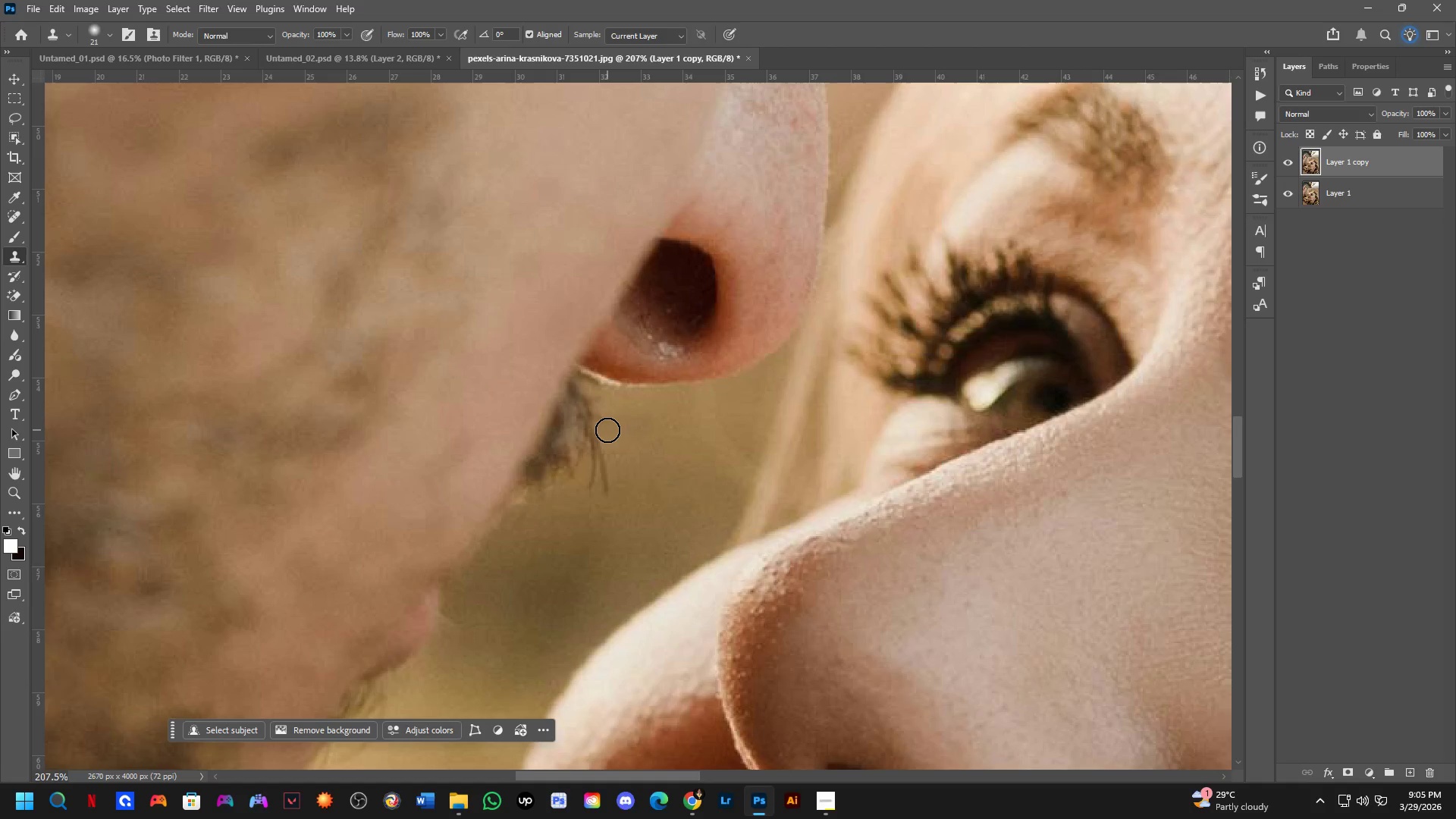 
left_click_drag(start_coordinate=[607, 430], to_coordinate=[604, 504])
 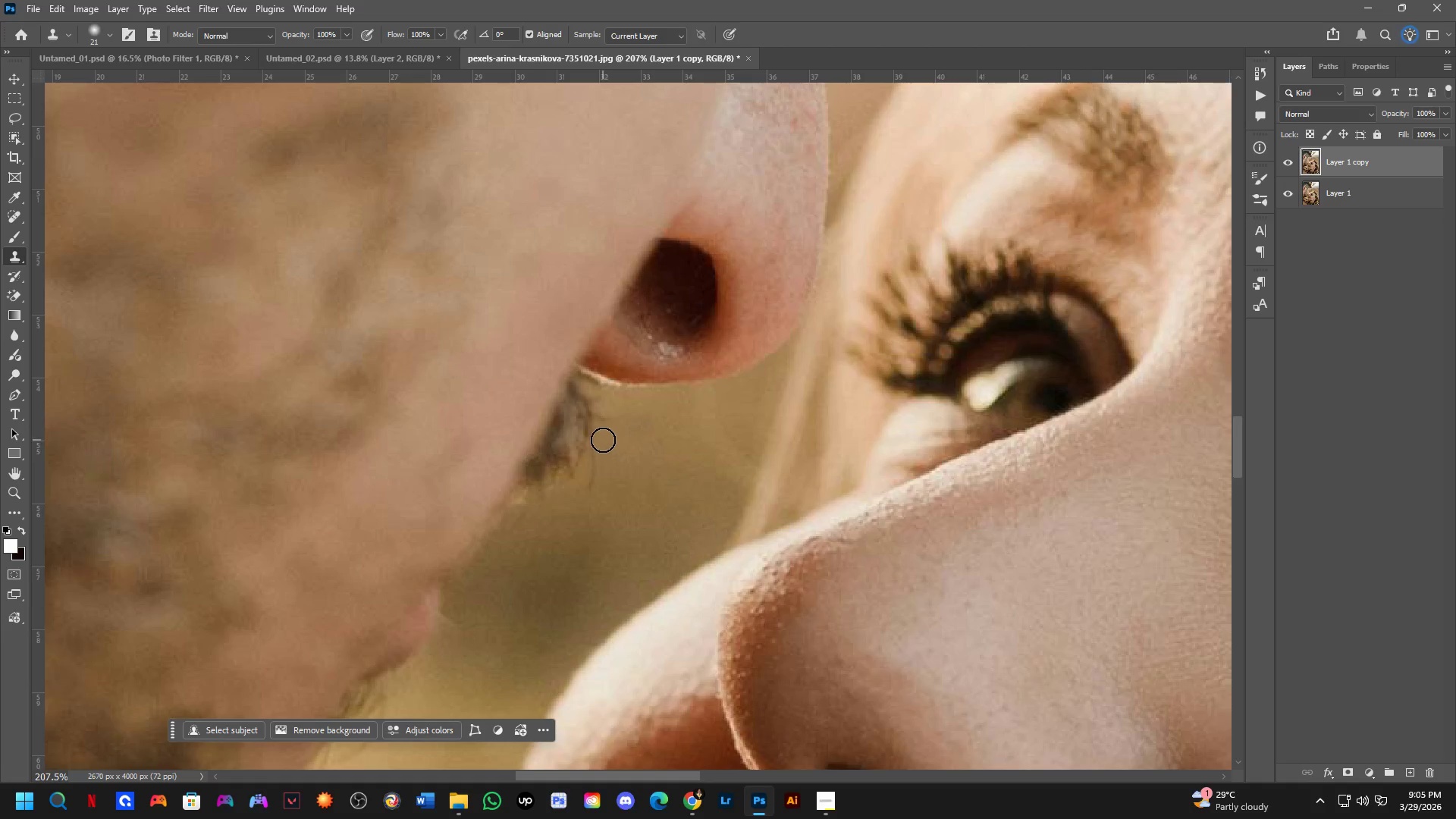 
left_click_drag(start_coordinate=[602, 440], to_coordinate=[587, 502])
 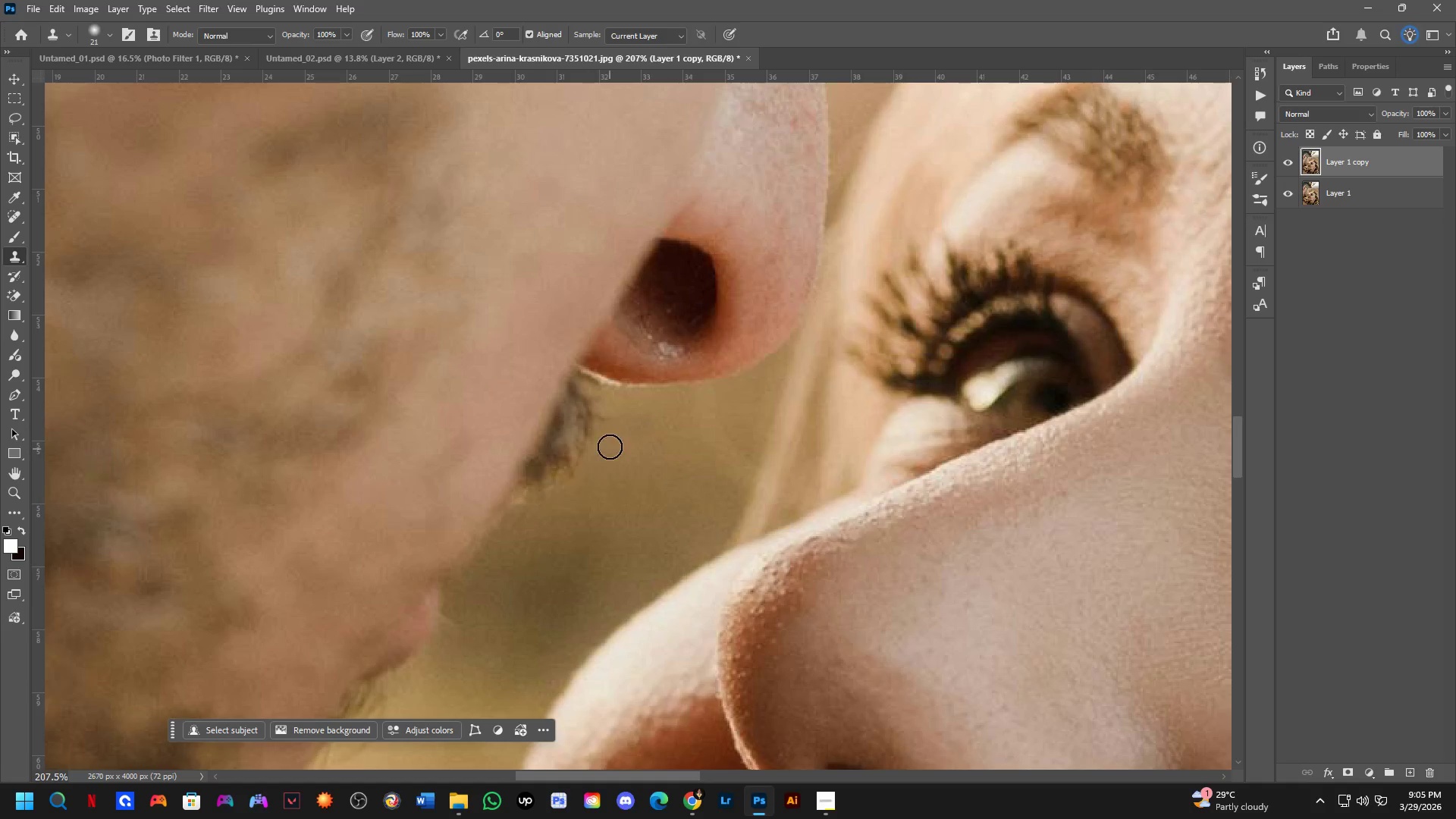 
key(Alt+AltLeft)
 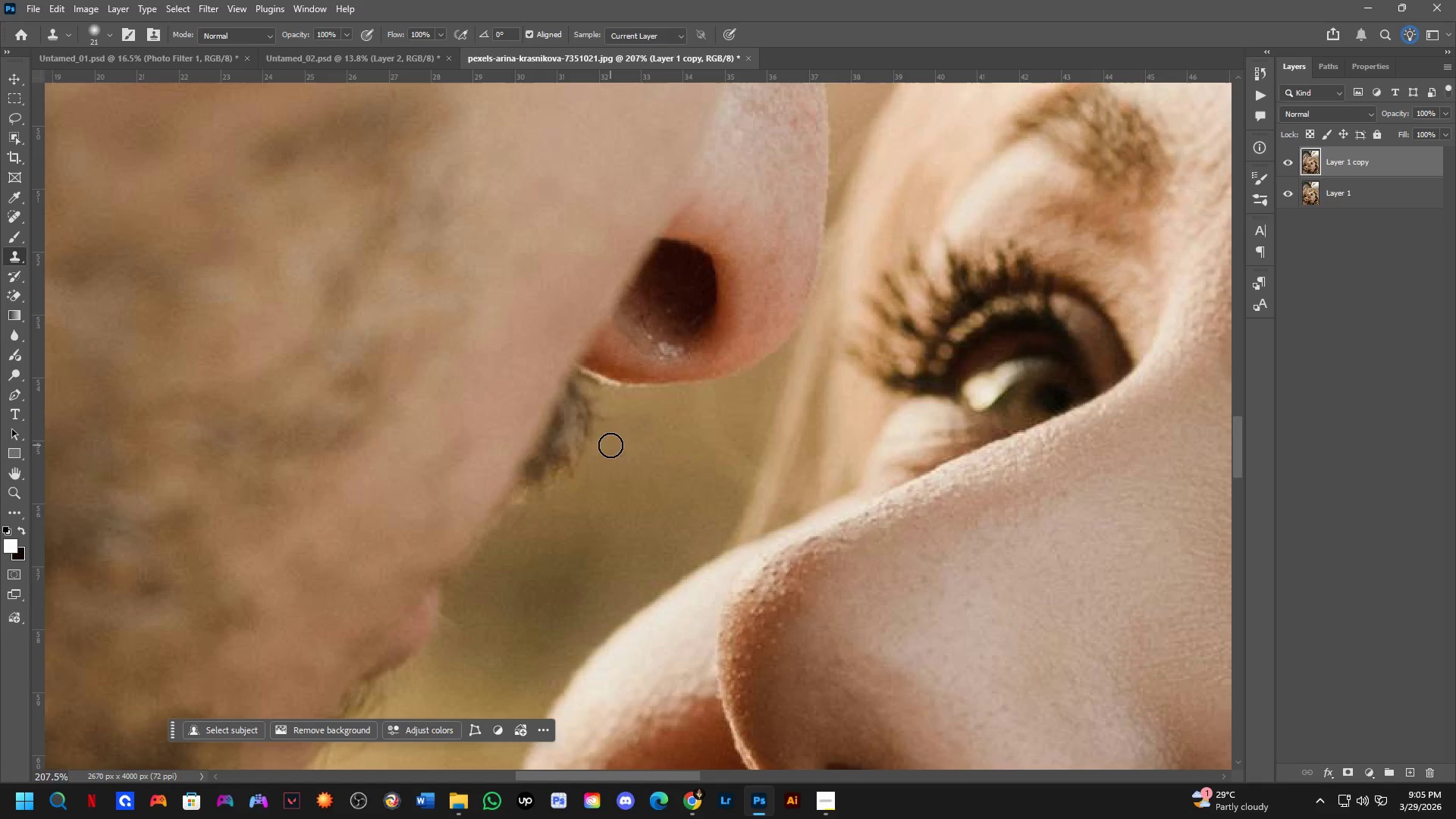 
left_click([610, 444])
 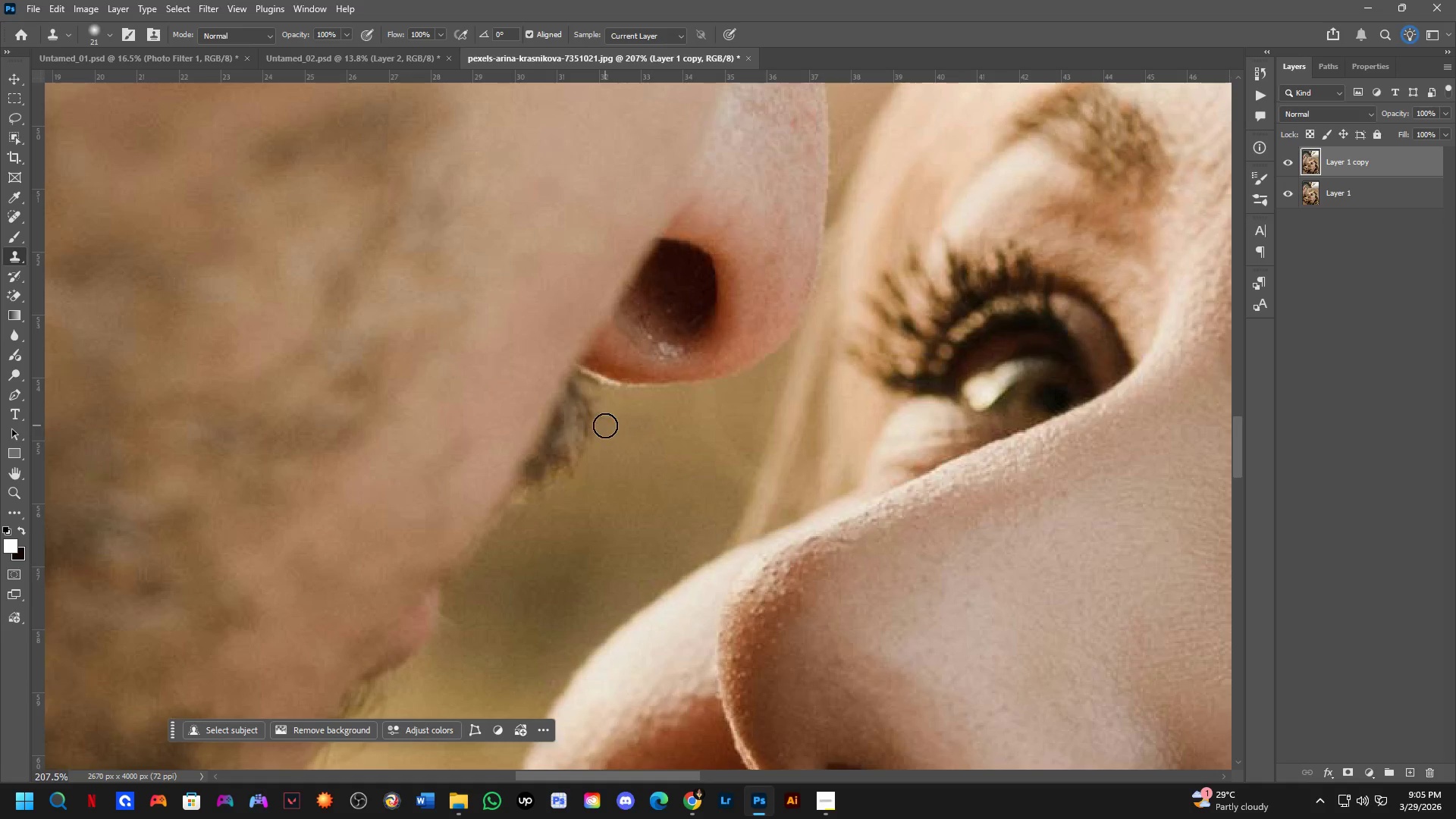 
double_click([604, 424])
 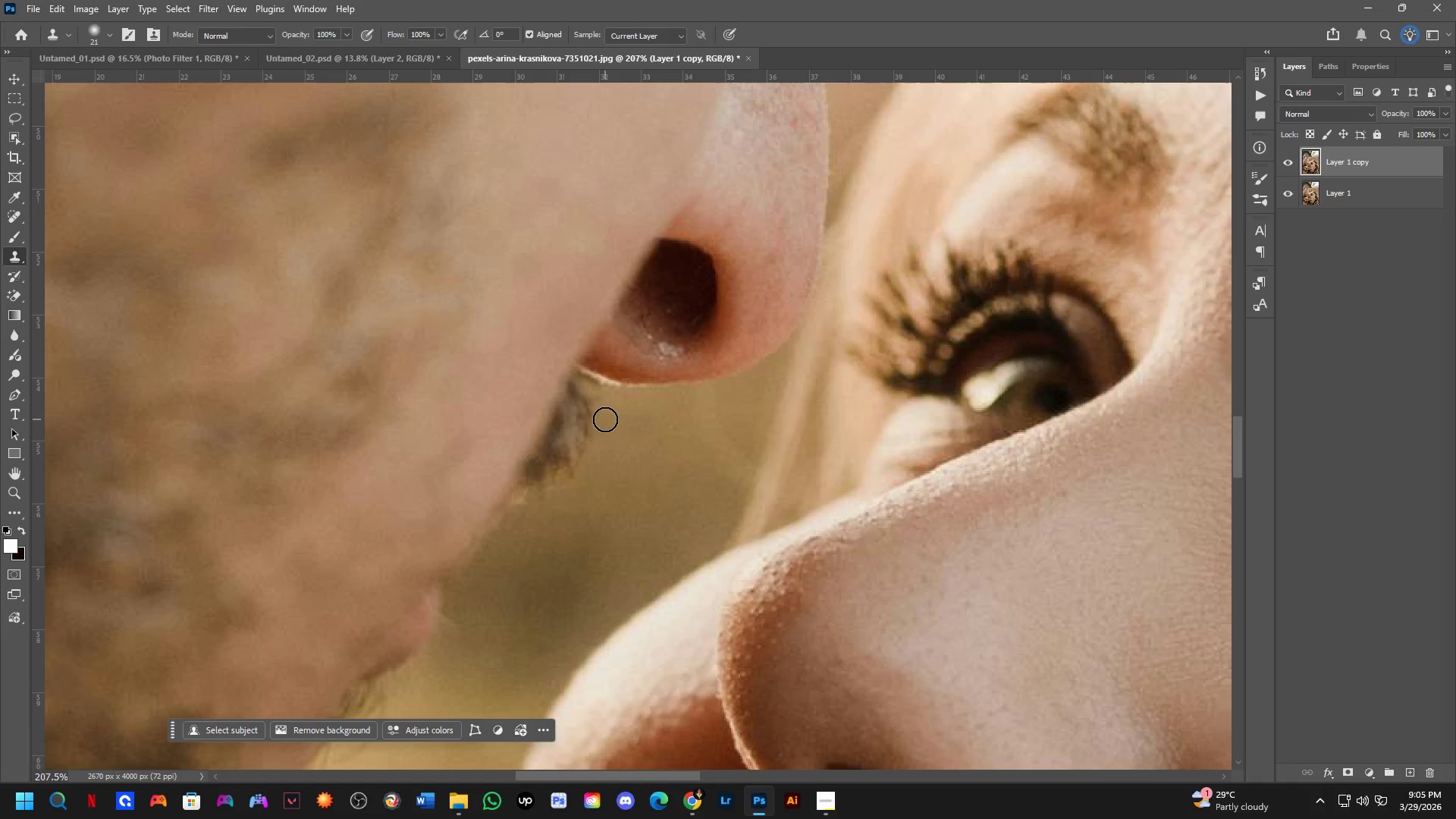 
triple_click([605, 419])
 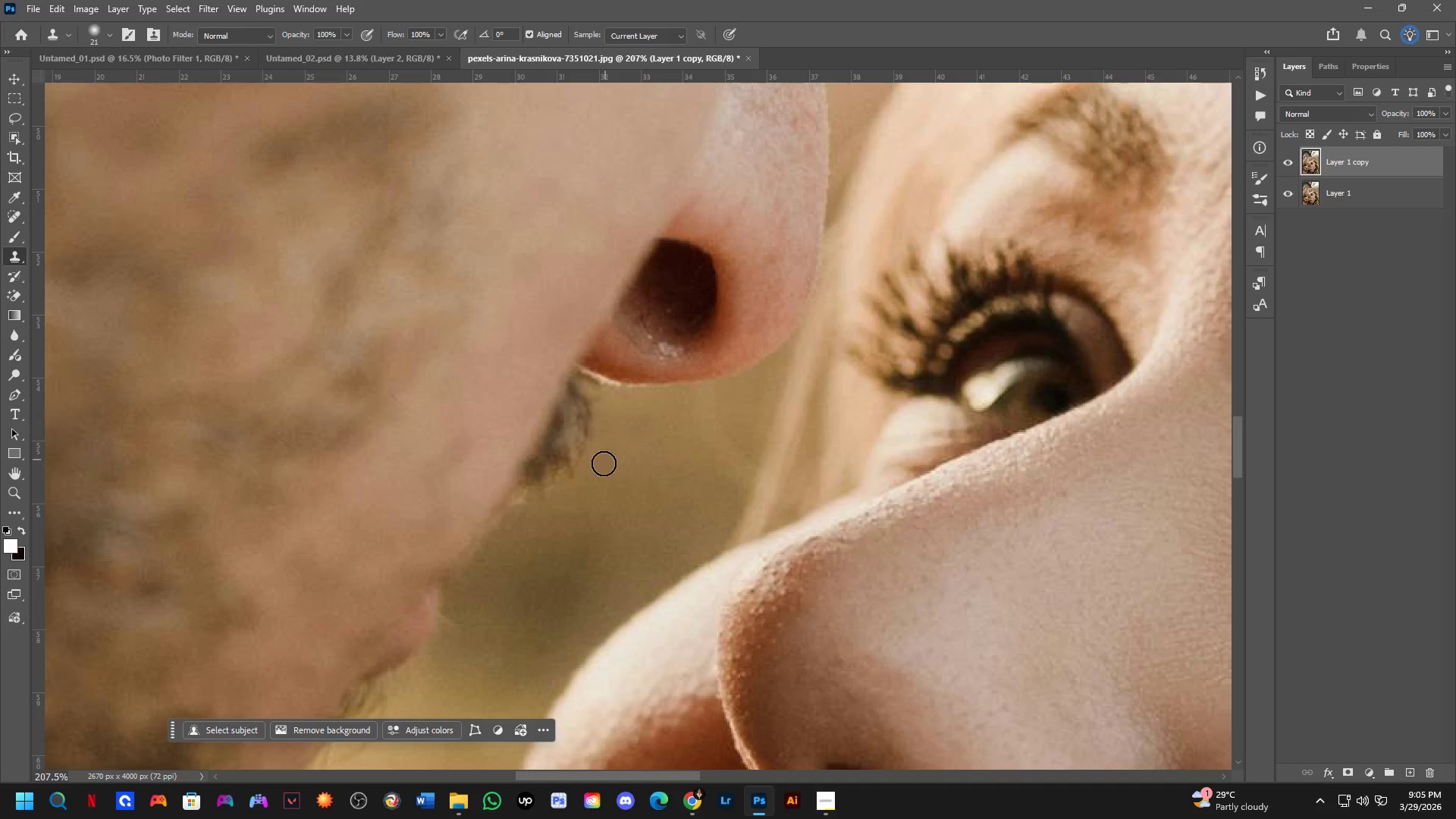 
hold_key(key=AltLeft, duration=0.67)
left_click([601, 507])
 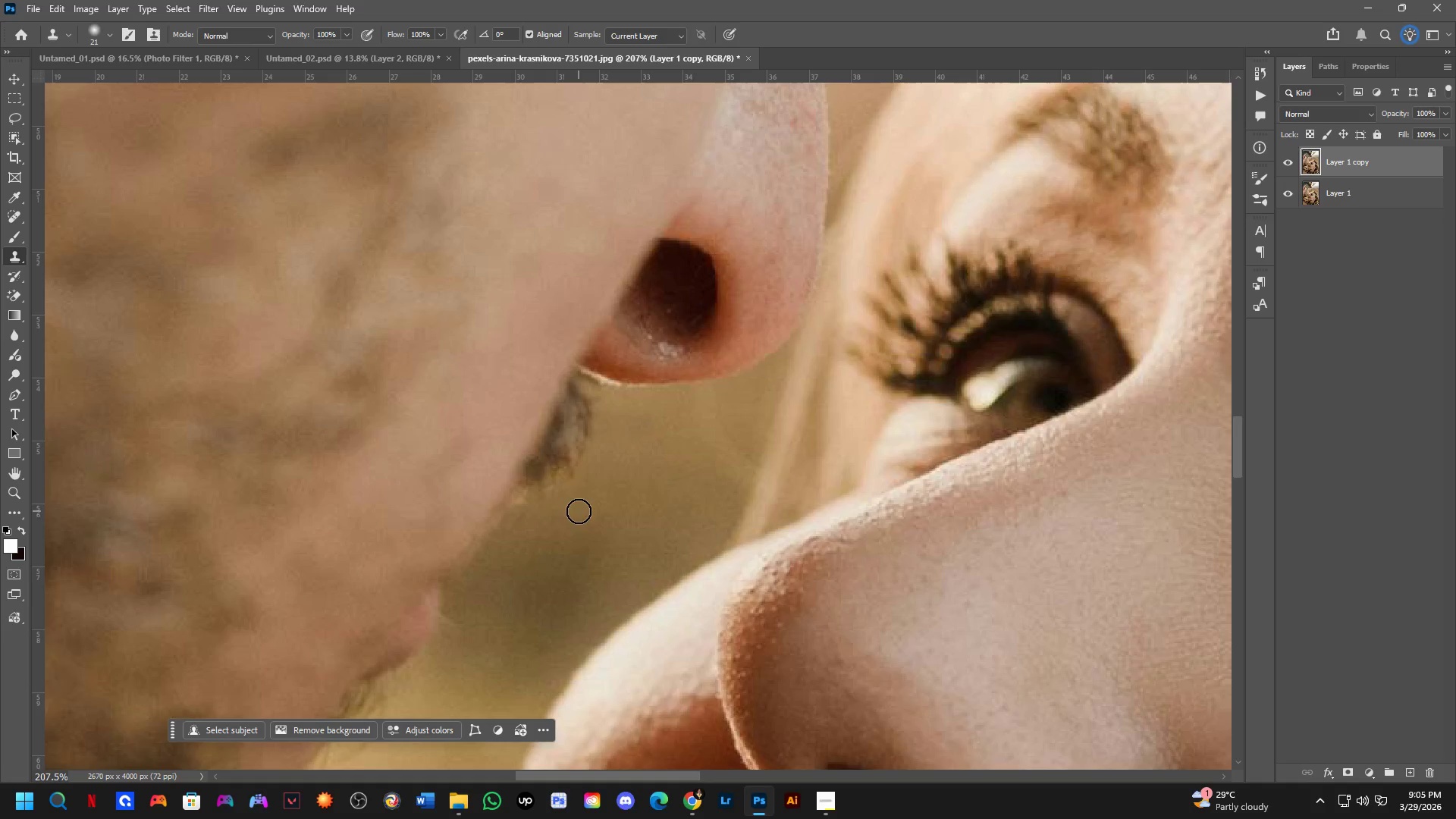 
left_click_drag(start_coordinate=[570, 506], to_coordinate=[544, 519])
 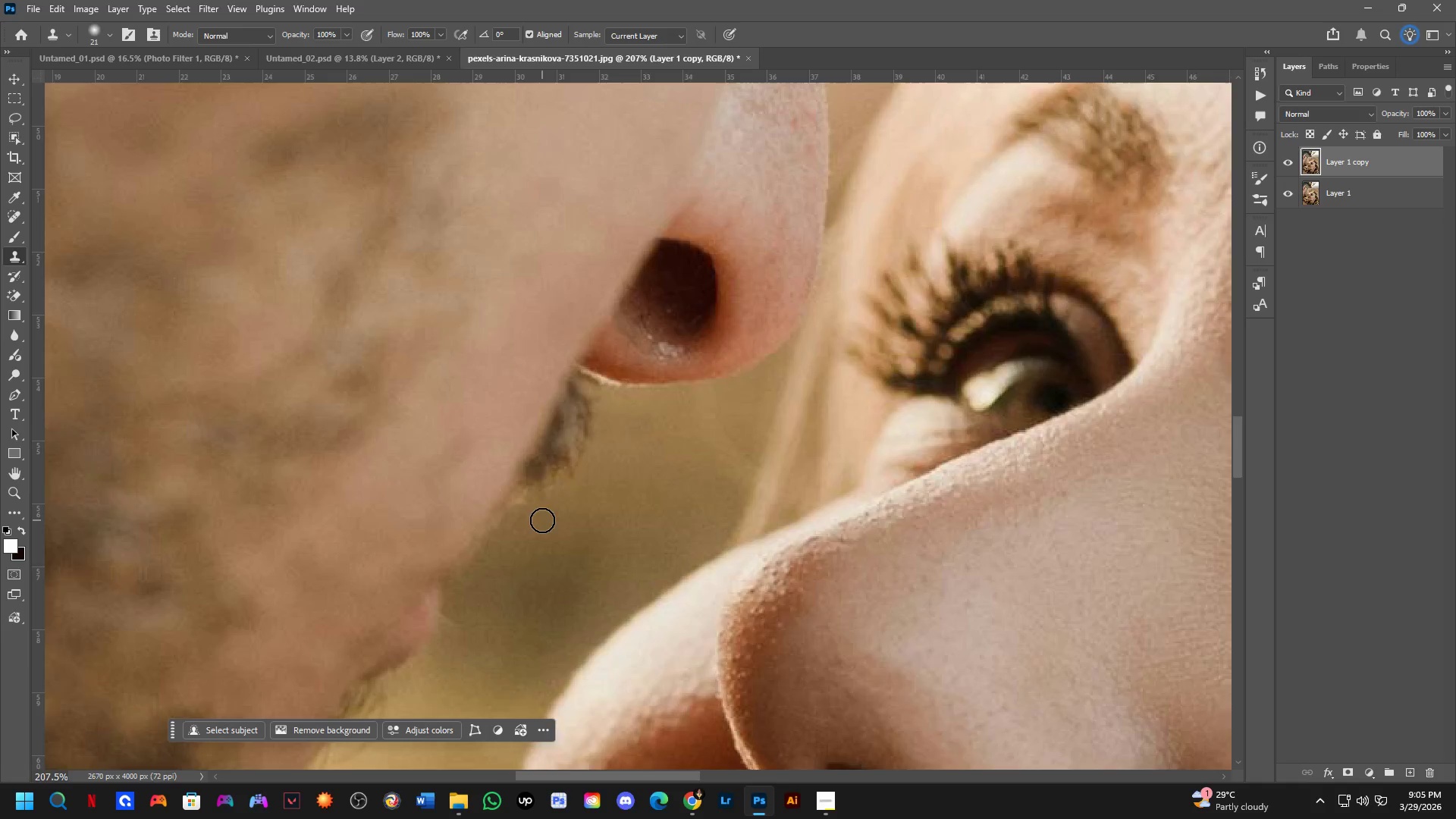 
key(Shift+ShiftLeft)
 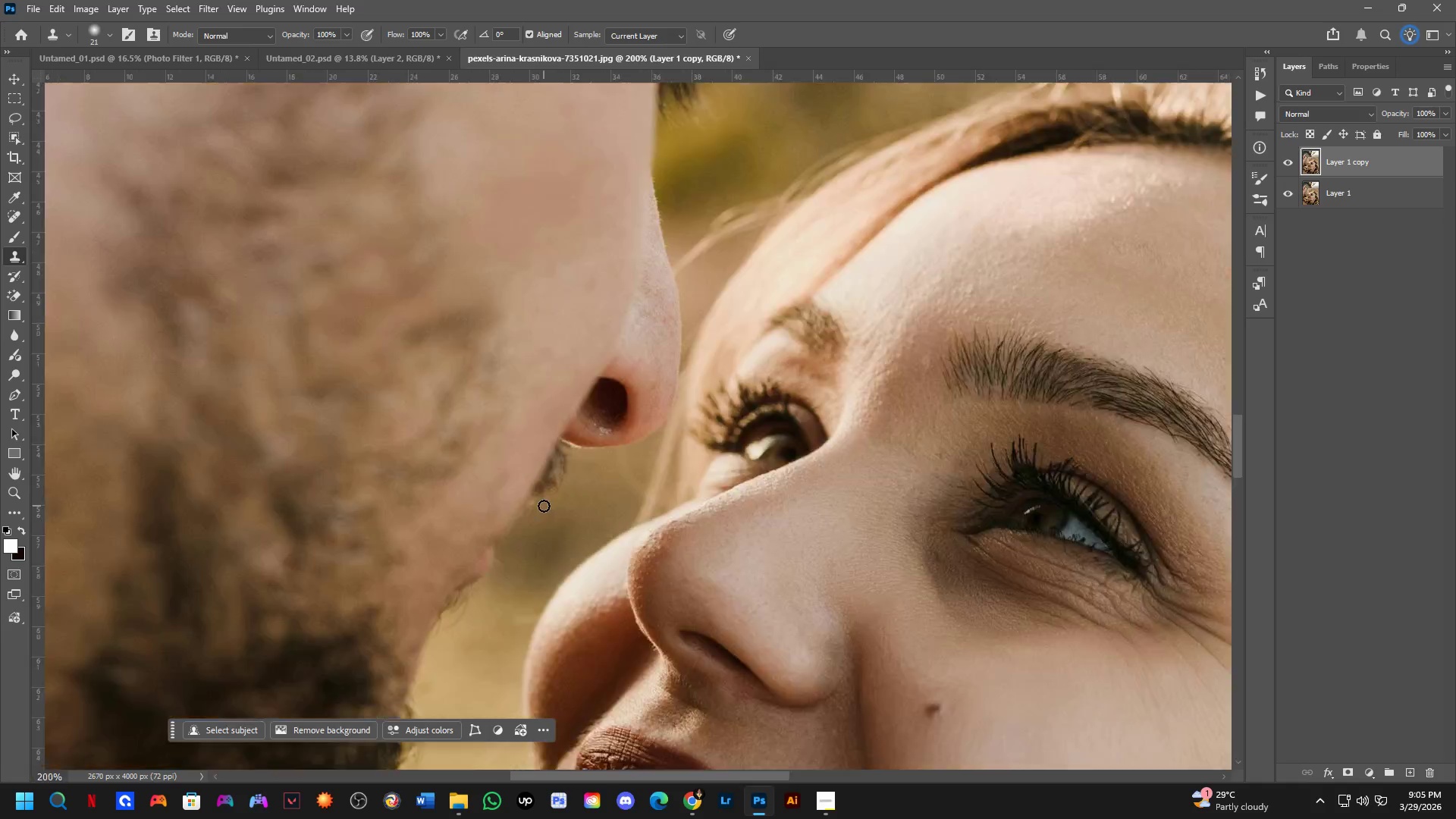 
hold_key(key=Space, duration=0.48)
 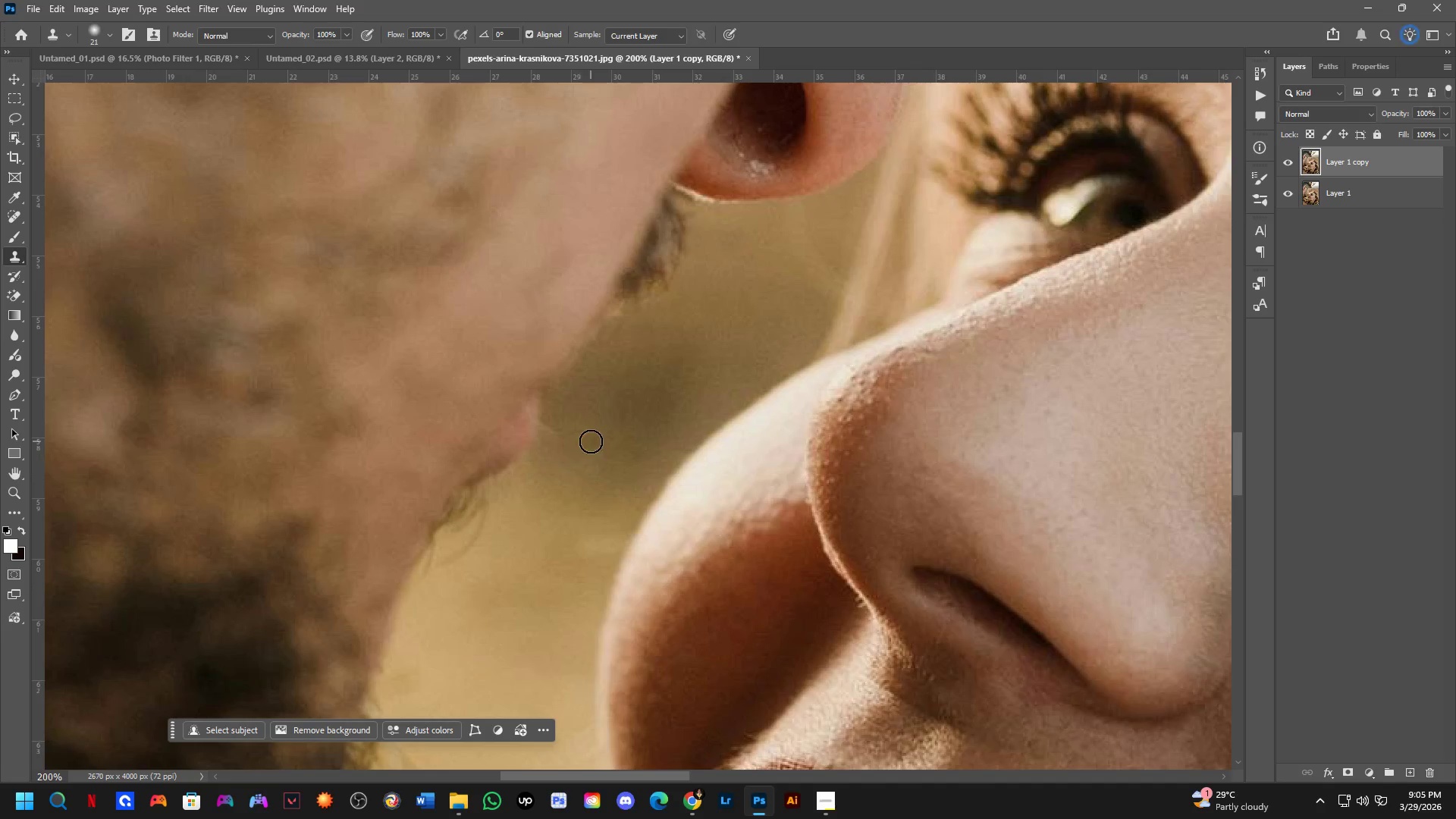 
left_click_drag(start_coordinate=[536, 554], to_coordinate=[594, 463])
 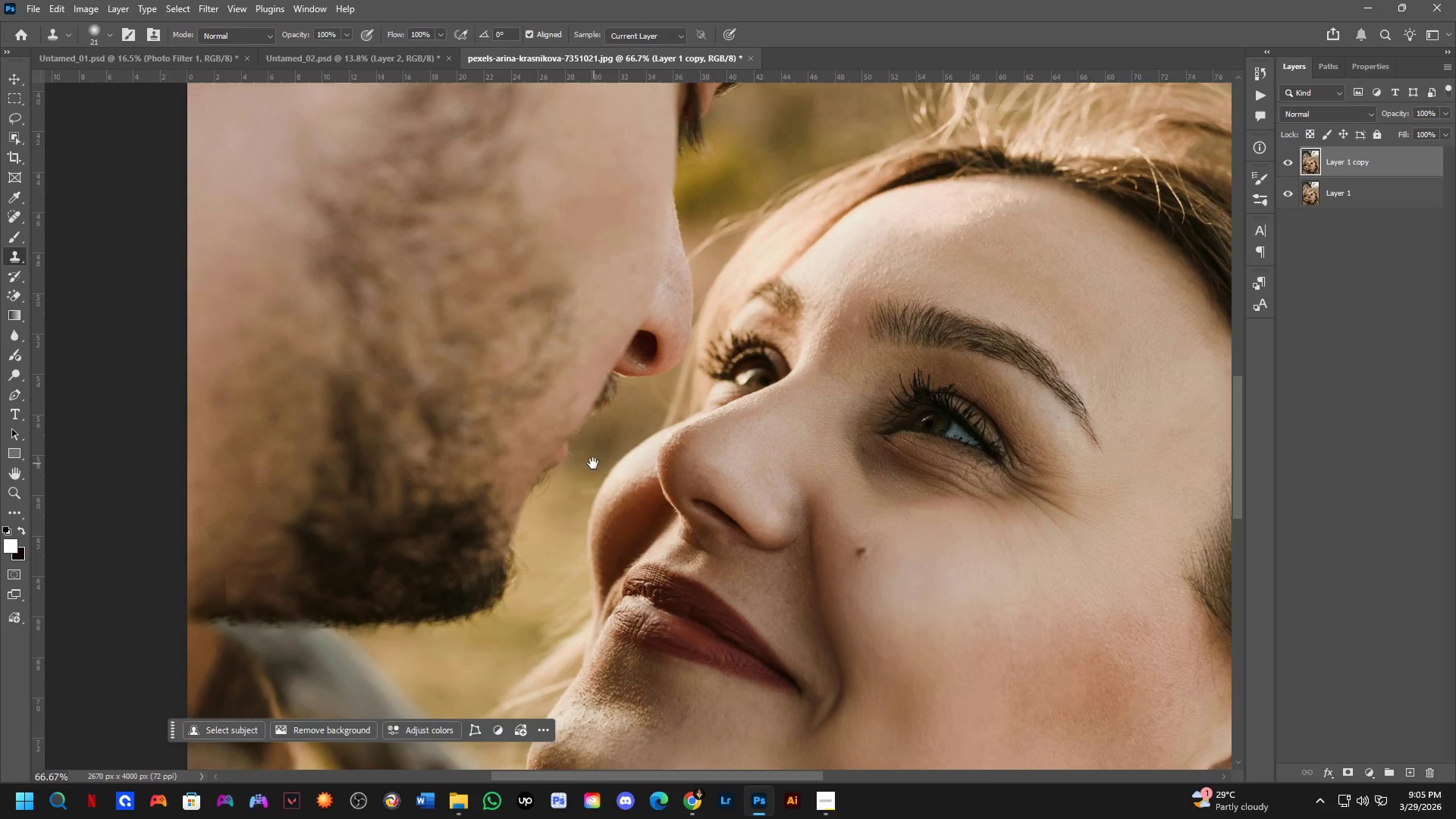 
scroll: coordinate [544, 506], scroll_direction: down, amount: 3.0
 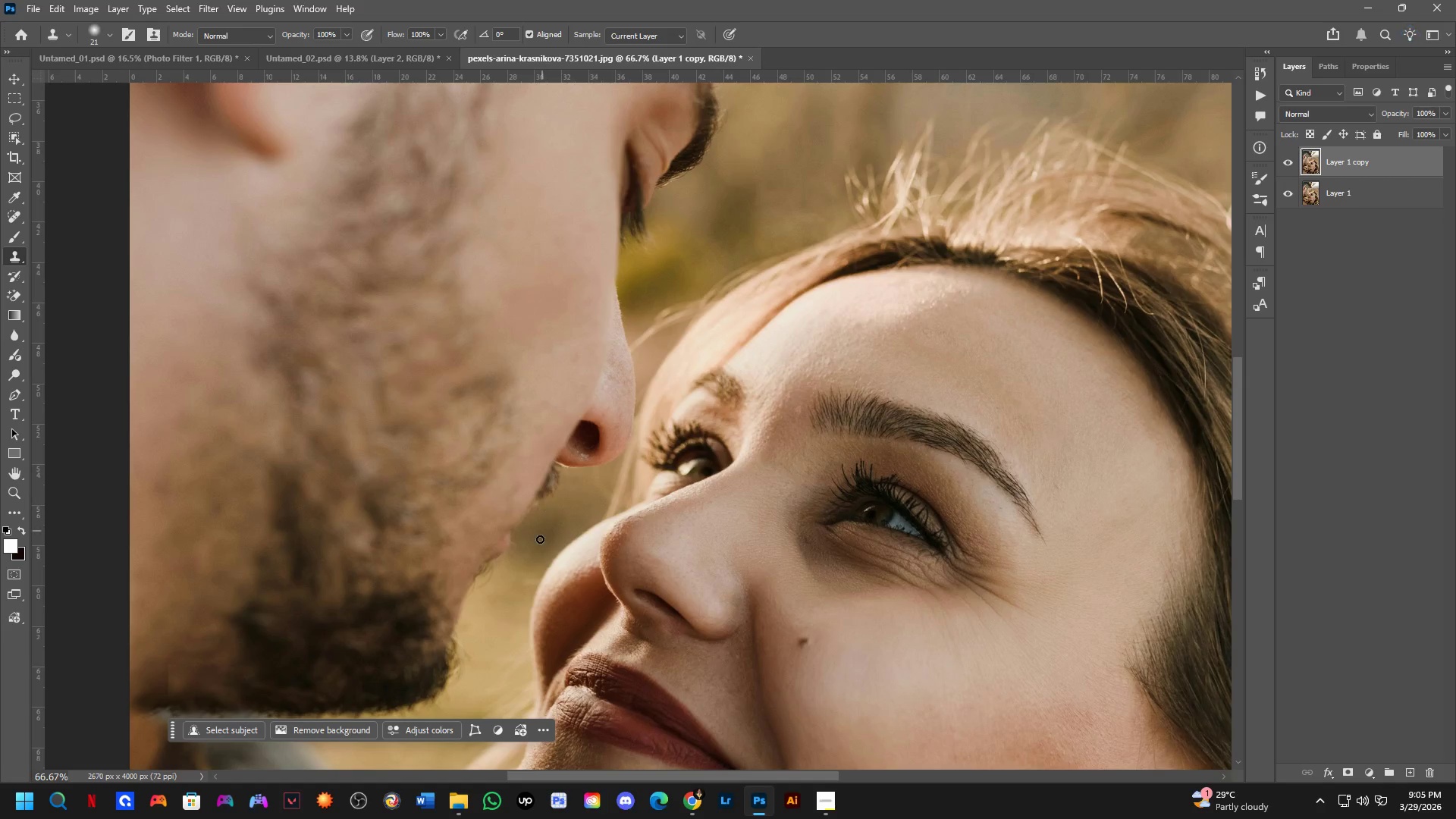 
key(Shift+ShiftLeft)
 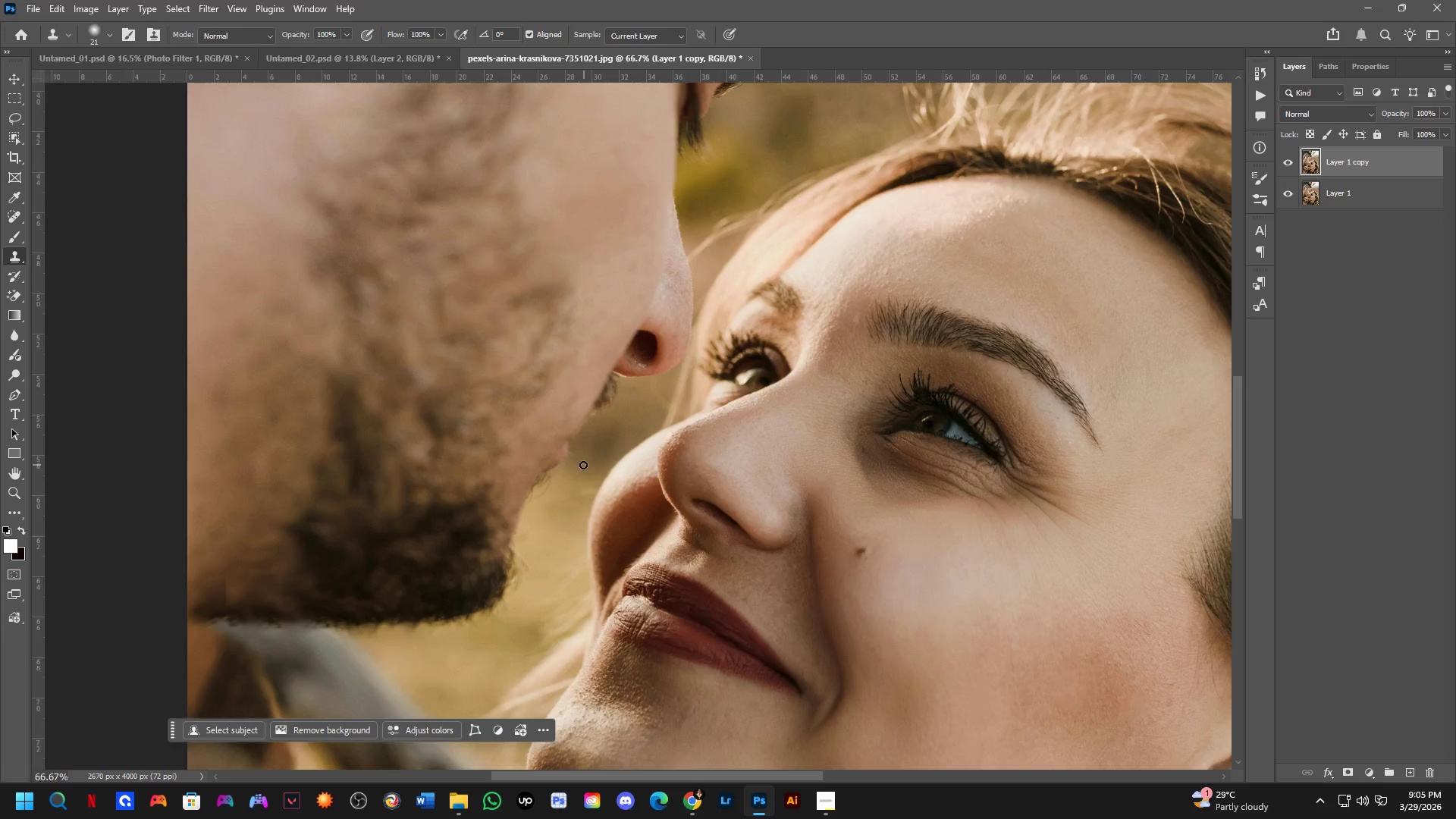 
hold_key(key=AltLeft, duration=0.62)
 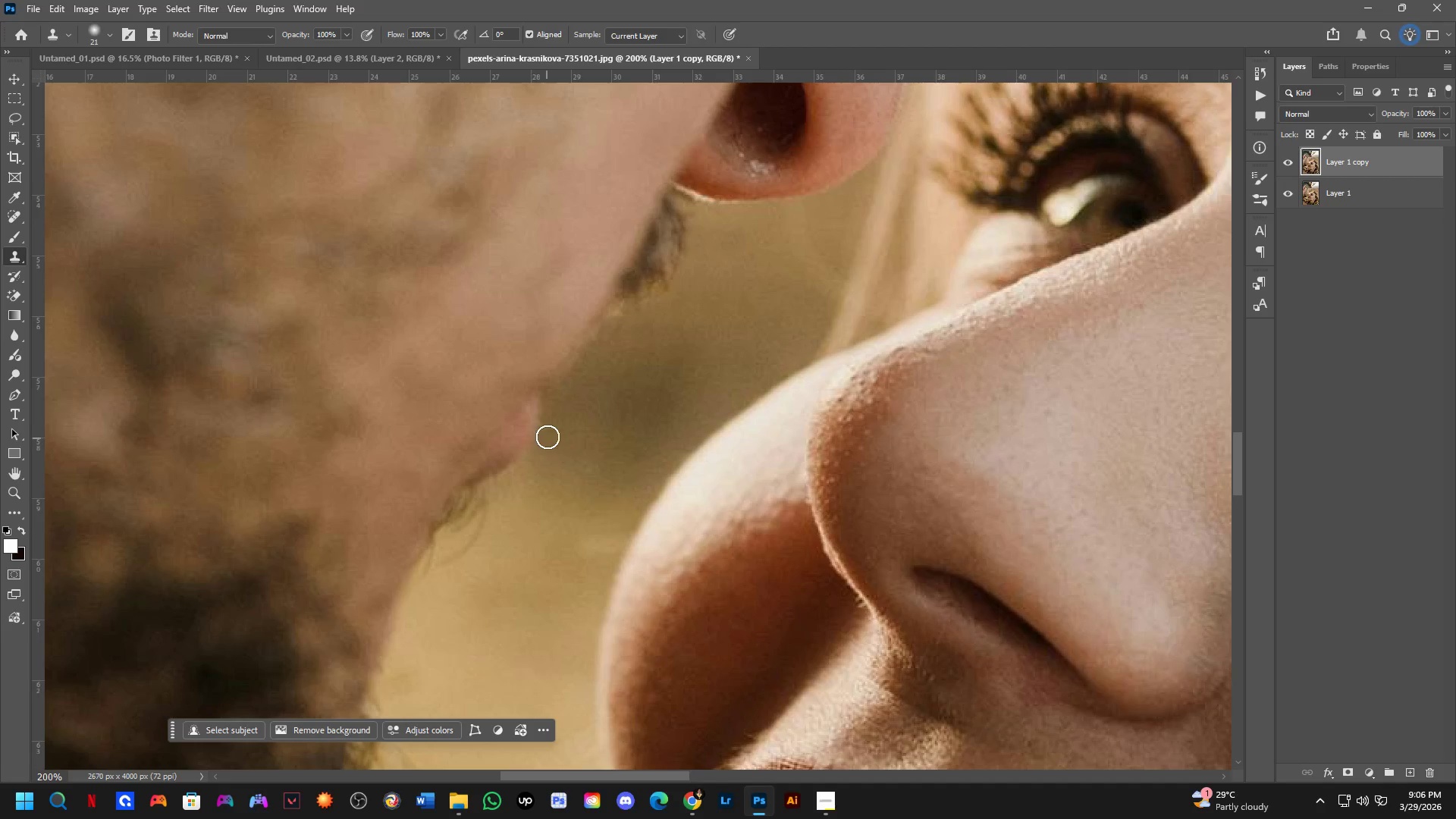 
scroll: coordinate [582, 464], scroll_direction: up, amount: 2.0
 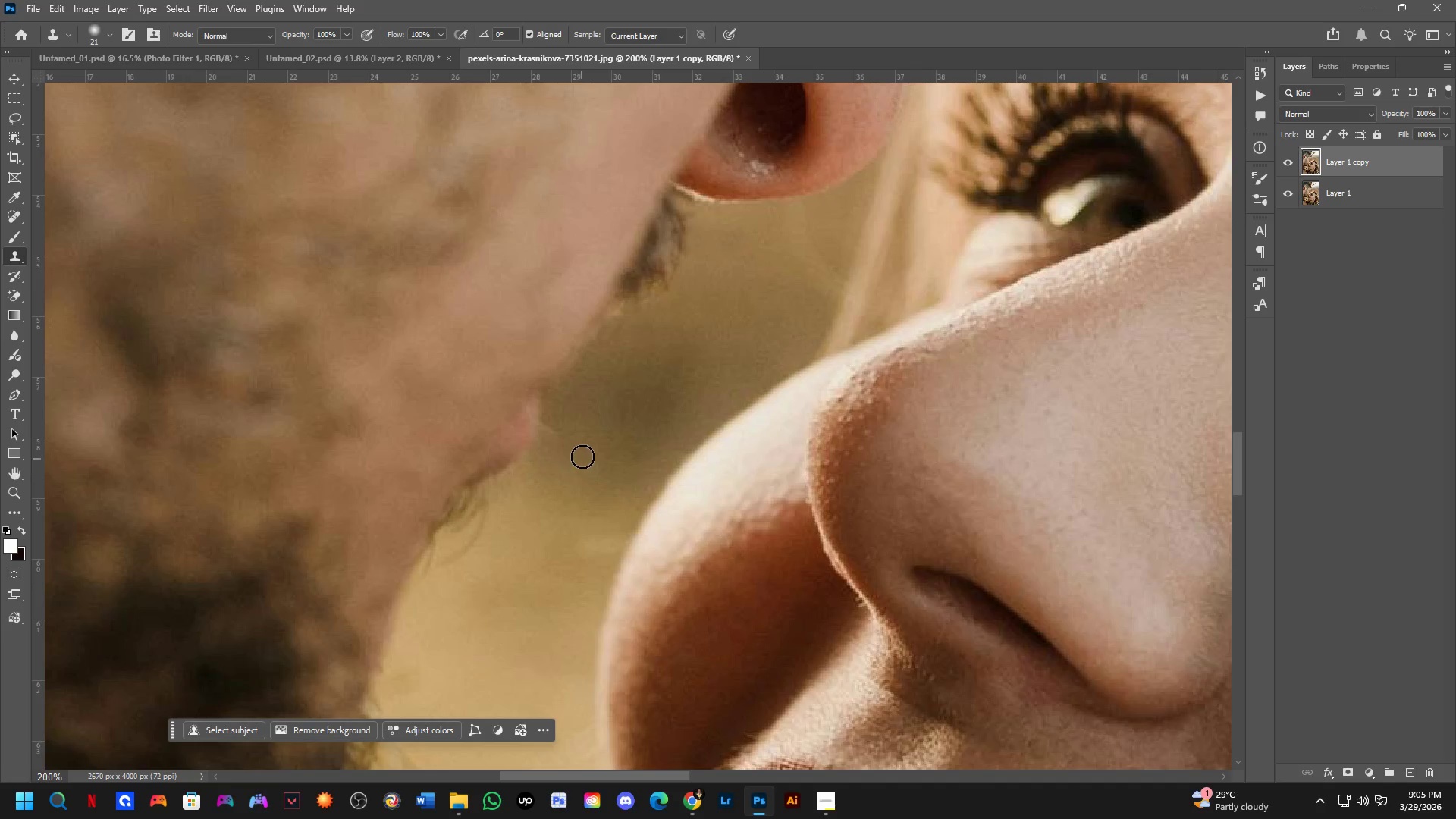 
left_click([579, 426])
 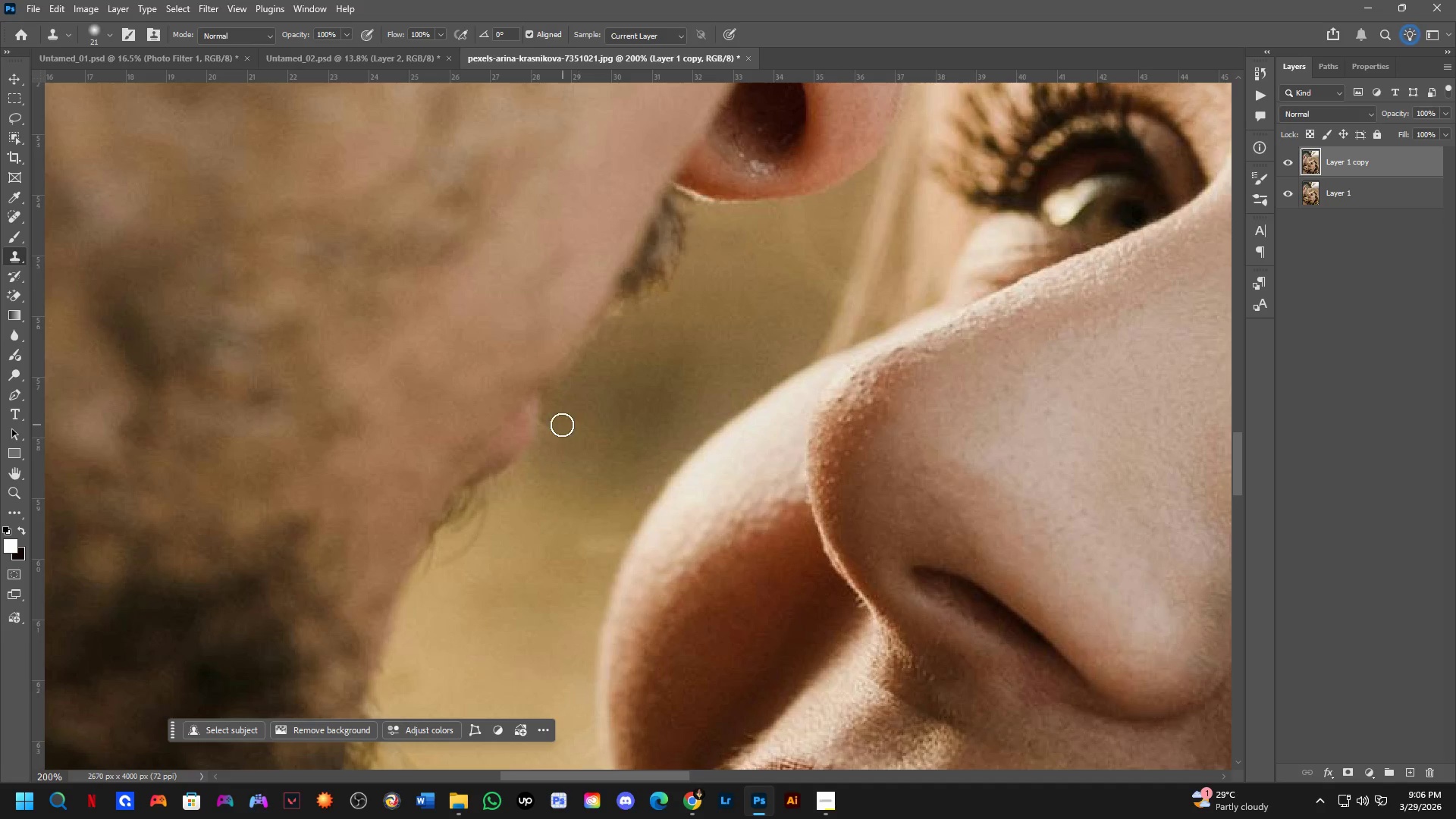 
left_click_drag(start_coordinate=[556, 425], to_coordinate=[547, 447])
 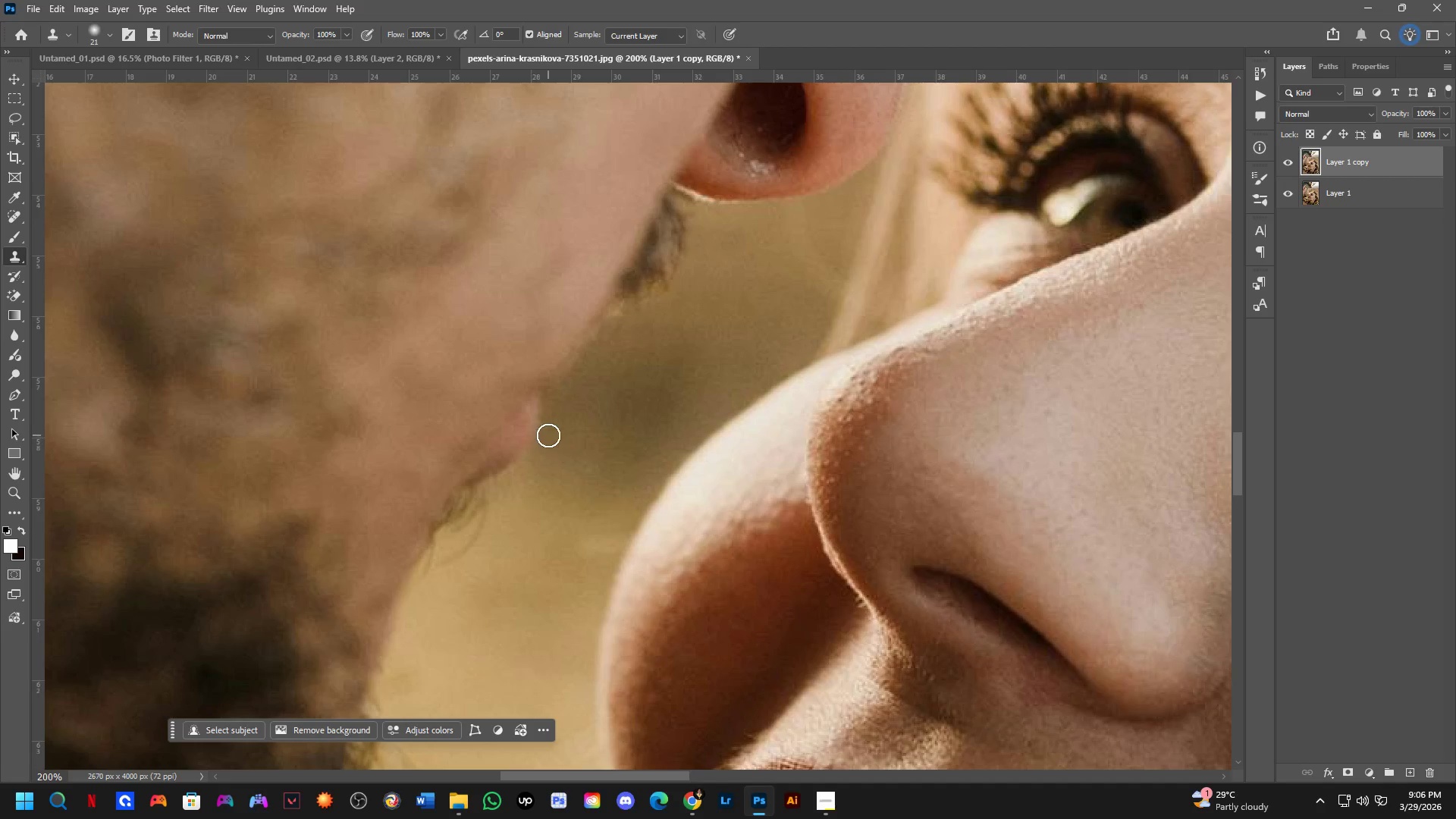 
left_click_drag(start_coordinate=[548, 435], to_coordinate=[549, 438])
 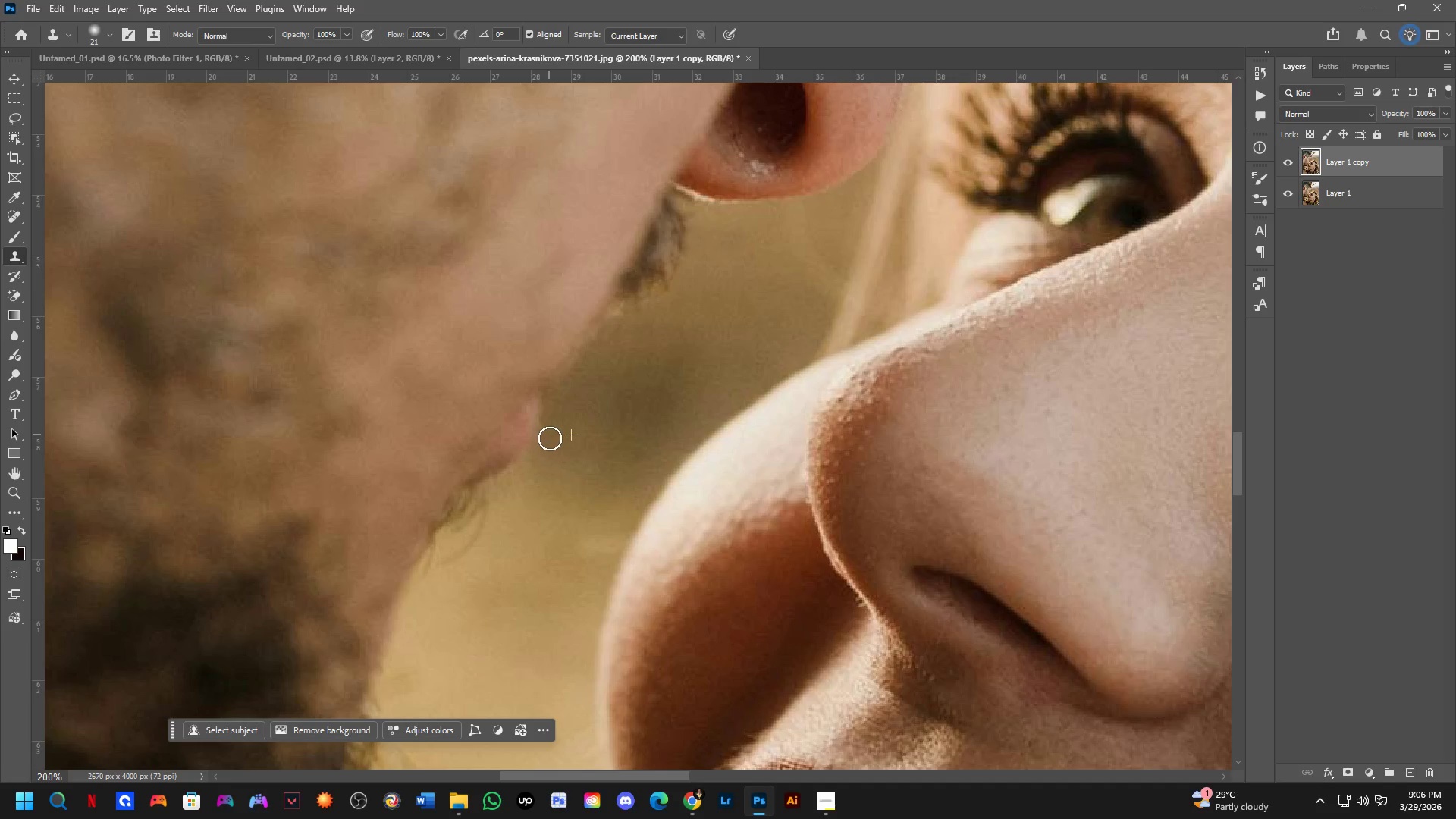 
key(Shift+ShiftLeft)
 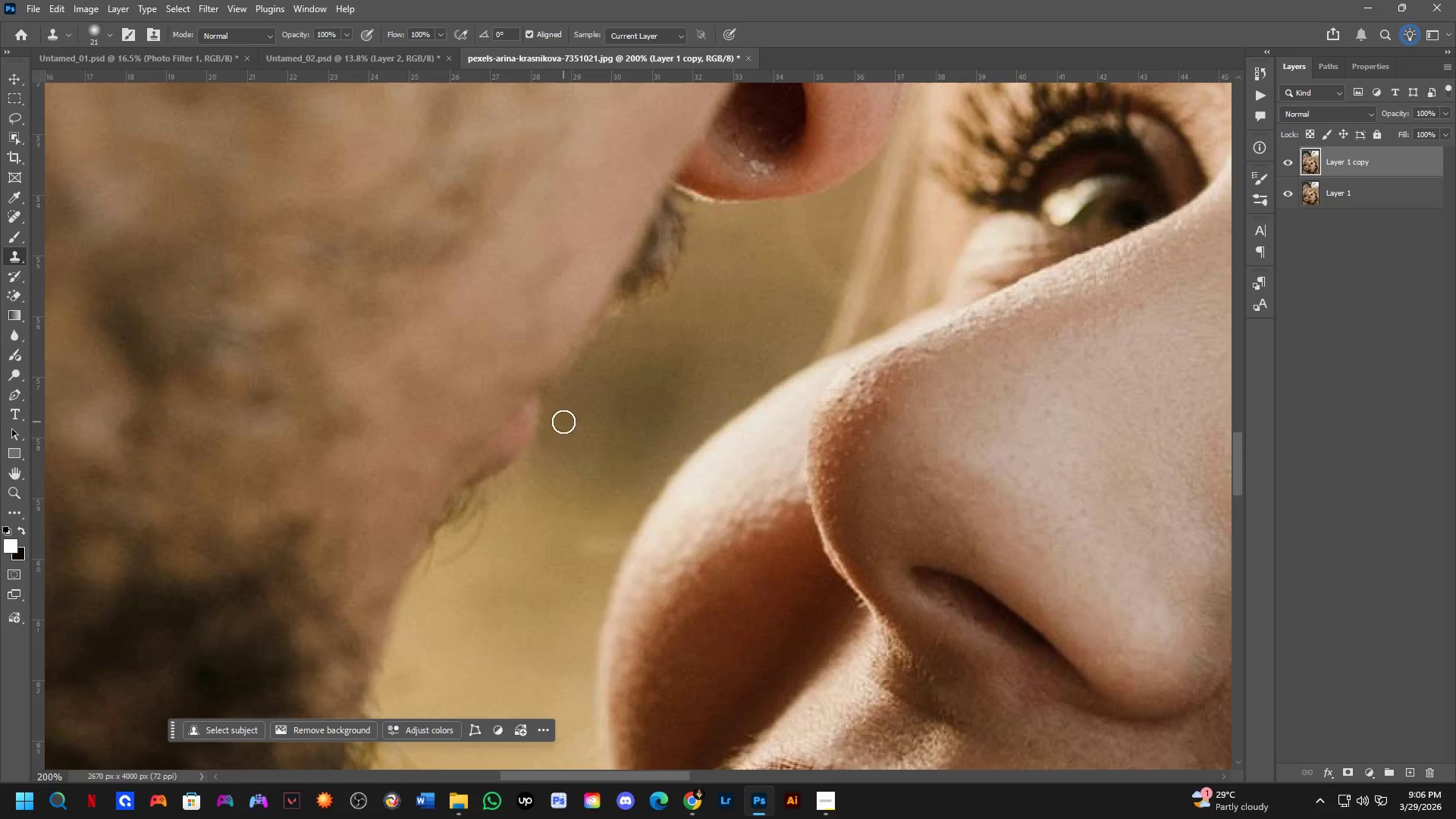 
hold_key(key=Space, duration=0.44)
 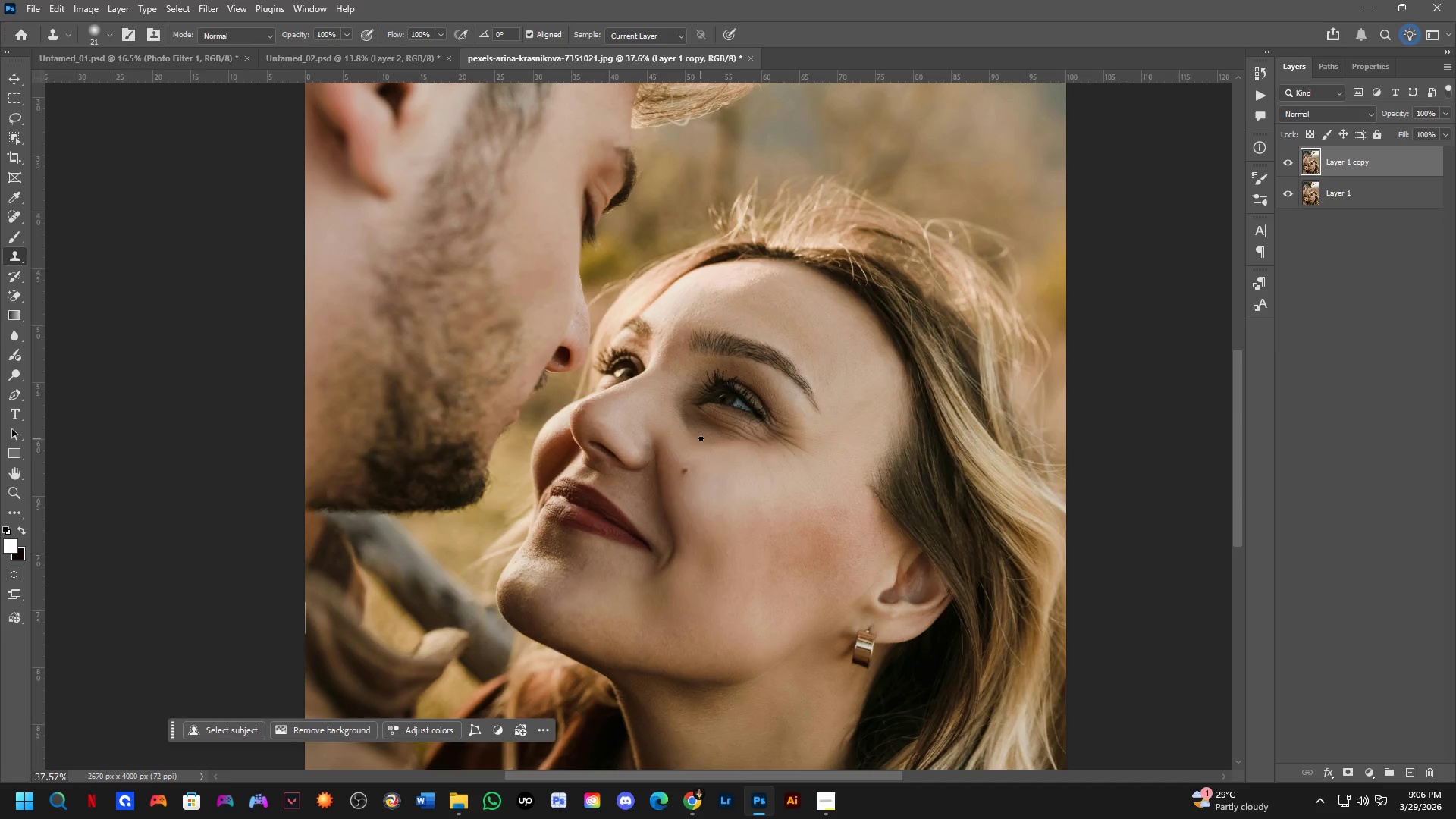 
left_click_drag(start_coordinate=[699, 455], to_coordinate=[657, 450])
 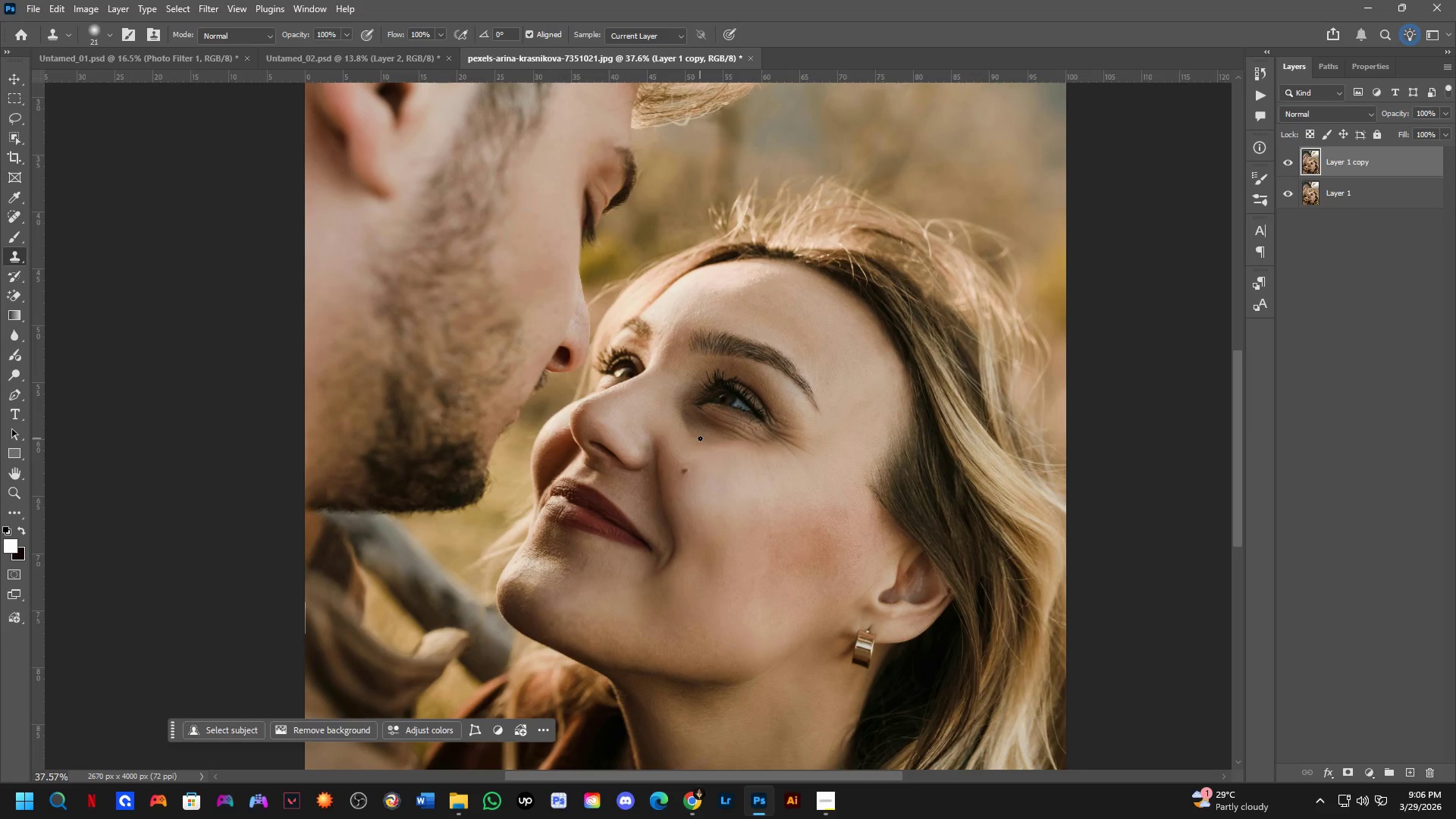 
scroll: coordinate [576, 415], scroll_direction: down, amount: 6.0
 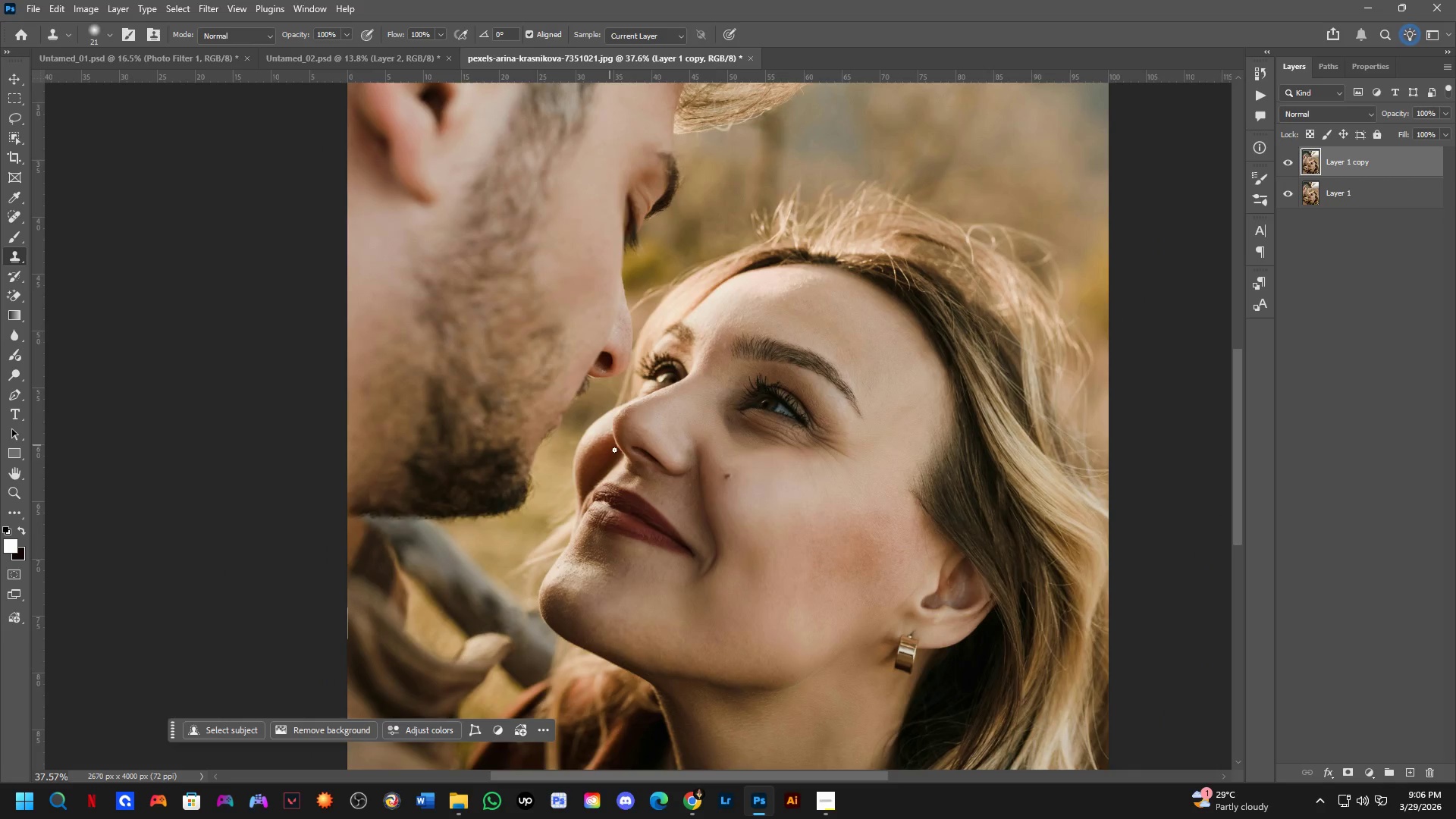 
key(Alt+Tab)